 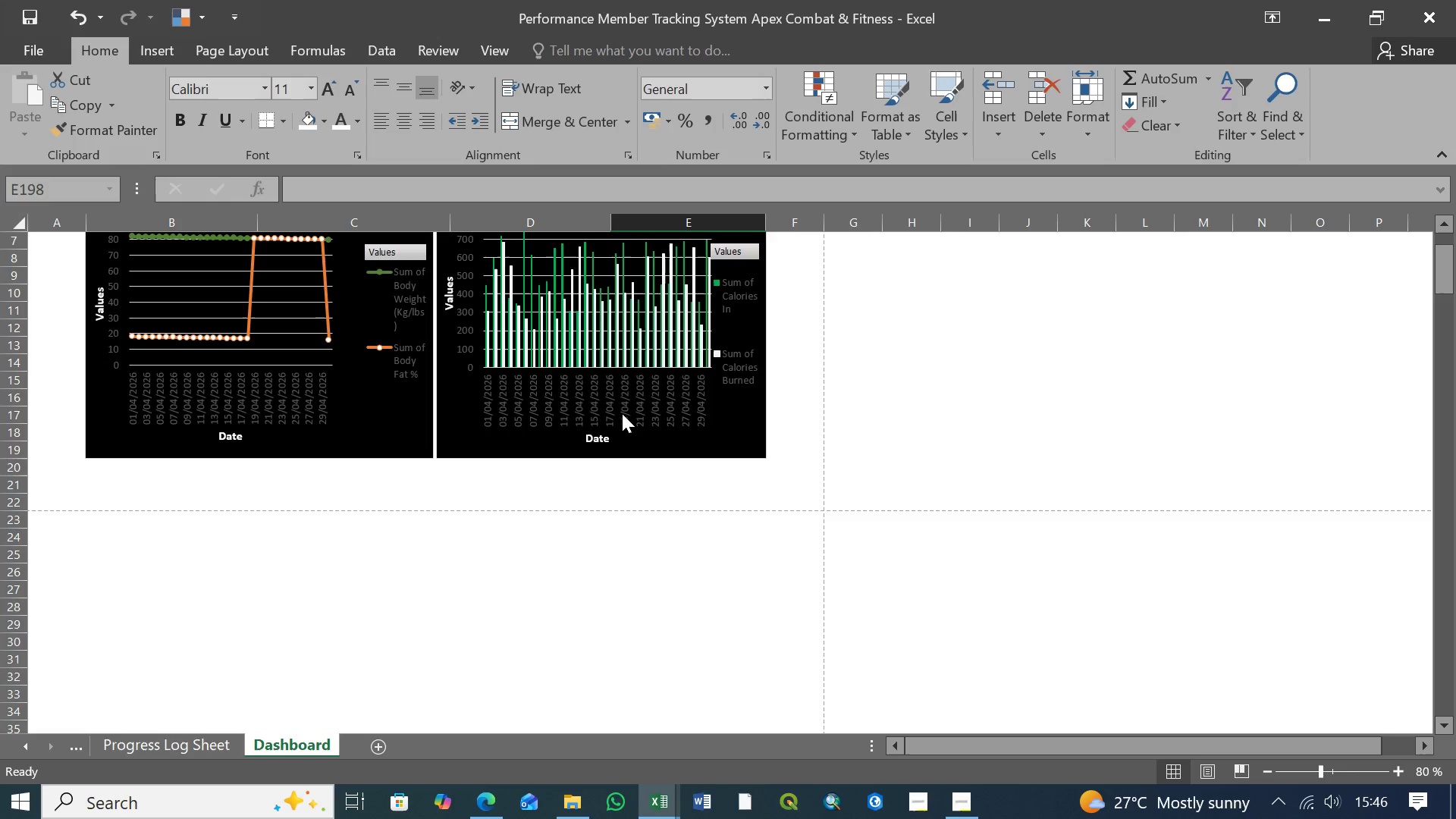 
scroll: coordinate [622, 413], scroll_direction: up, amount: 1.0
 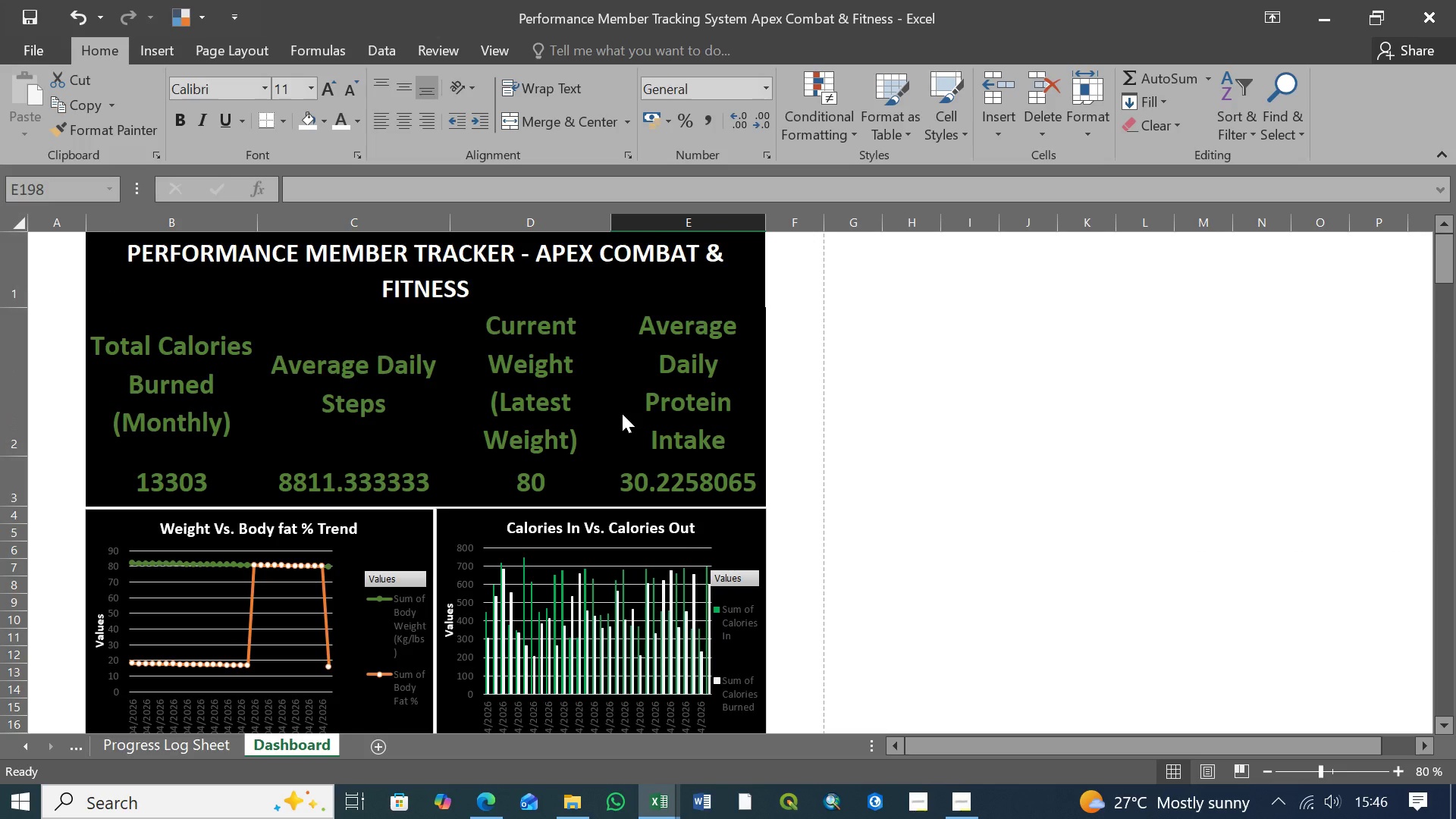 
wait(12.75)
 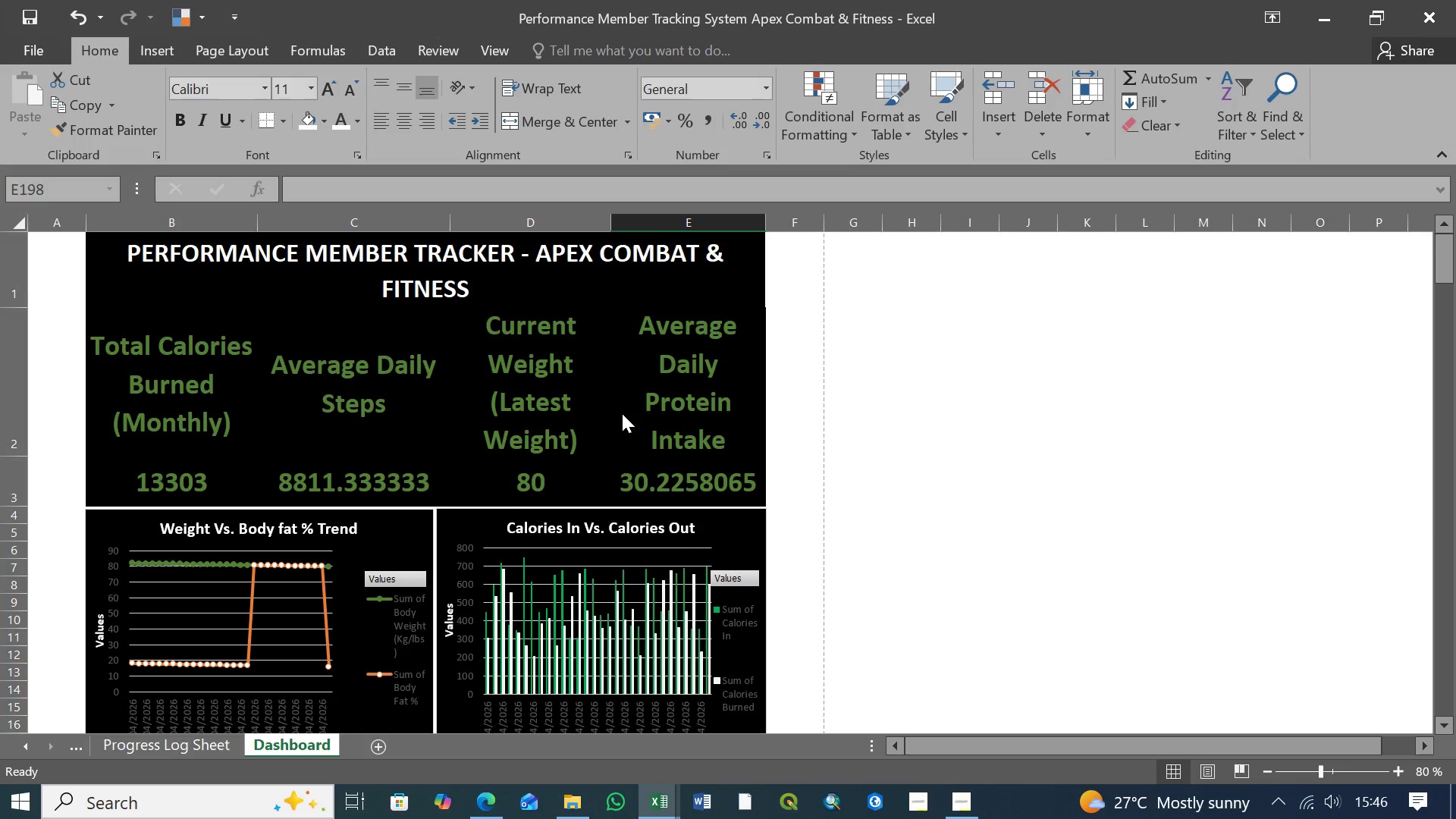 
scroll: coordinate [631, 279], scroll_direction: down, amount: 3.0
 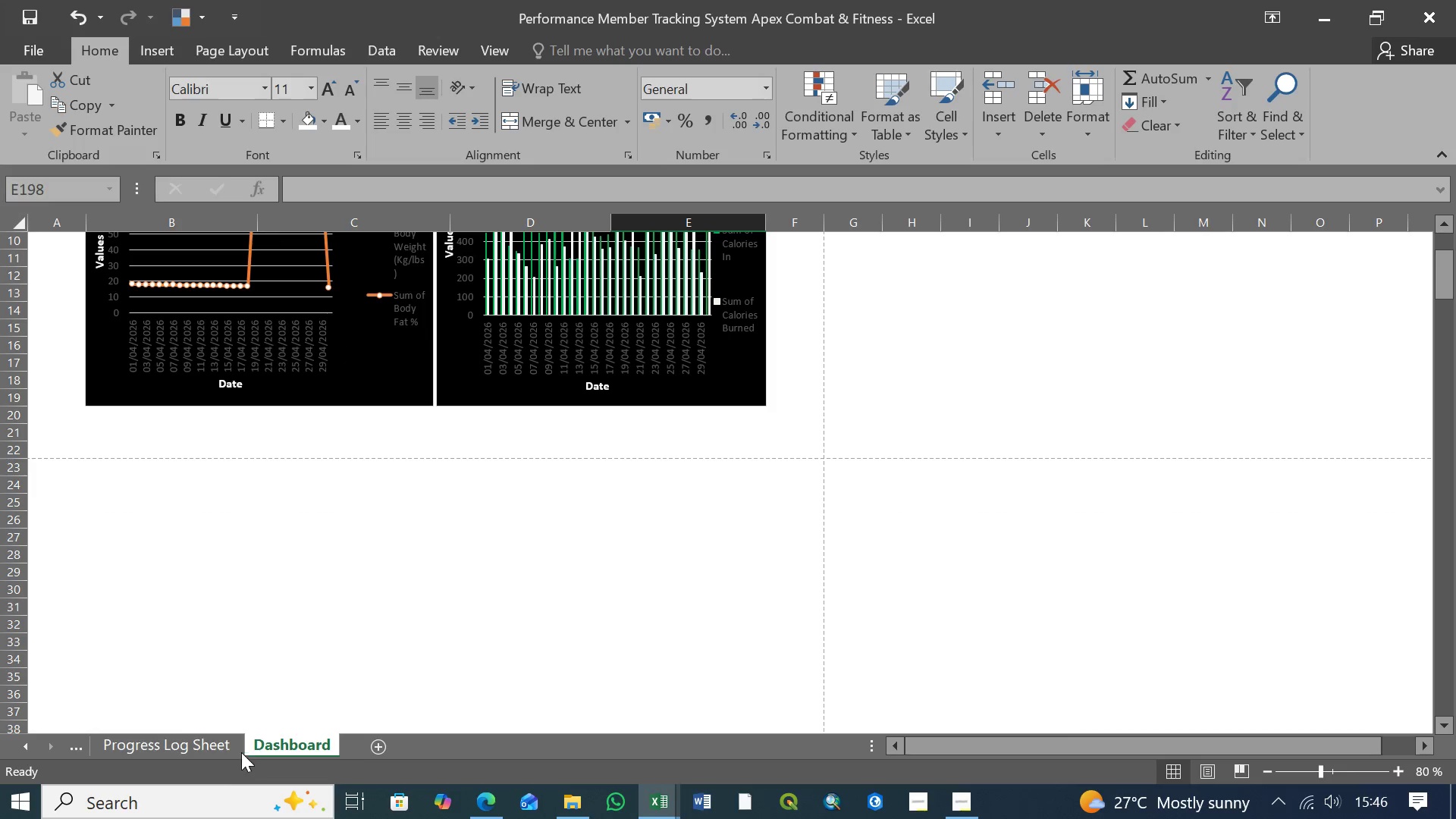 
left_click([215, 741])
 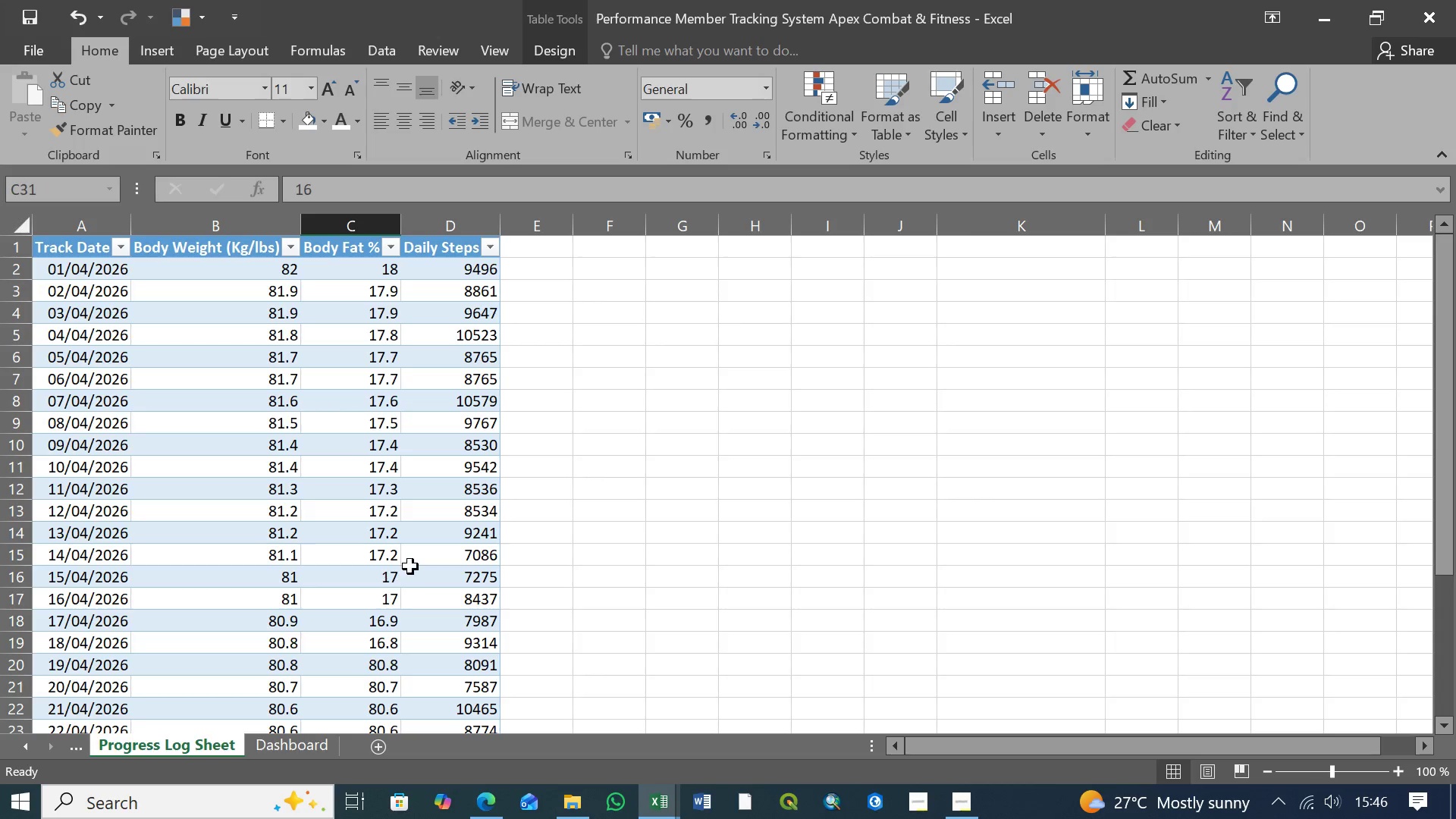 
scroll: coordinate [415, 557], scroll_direction: down, amount: 20.0
 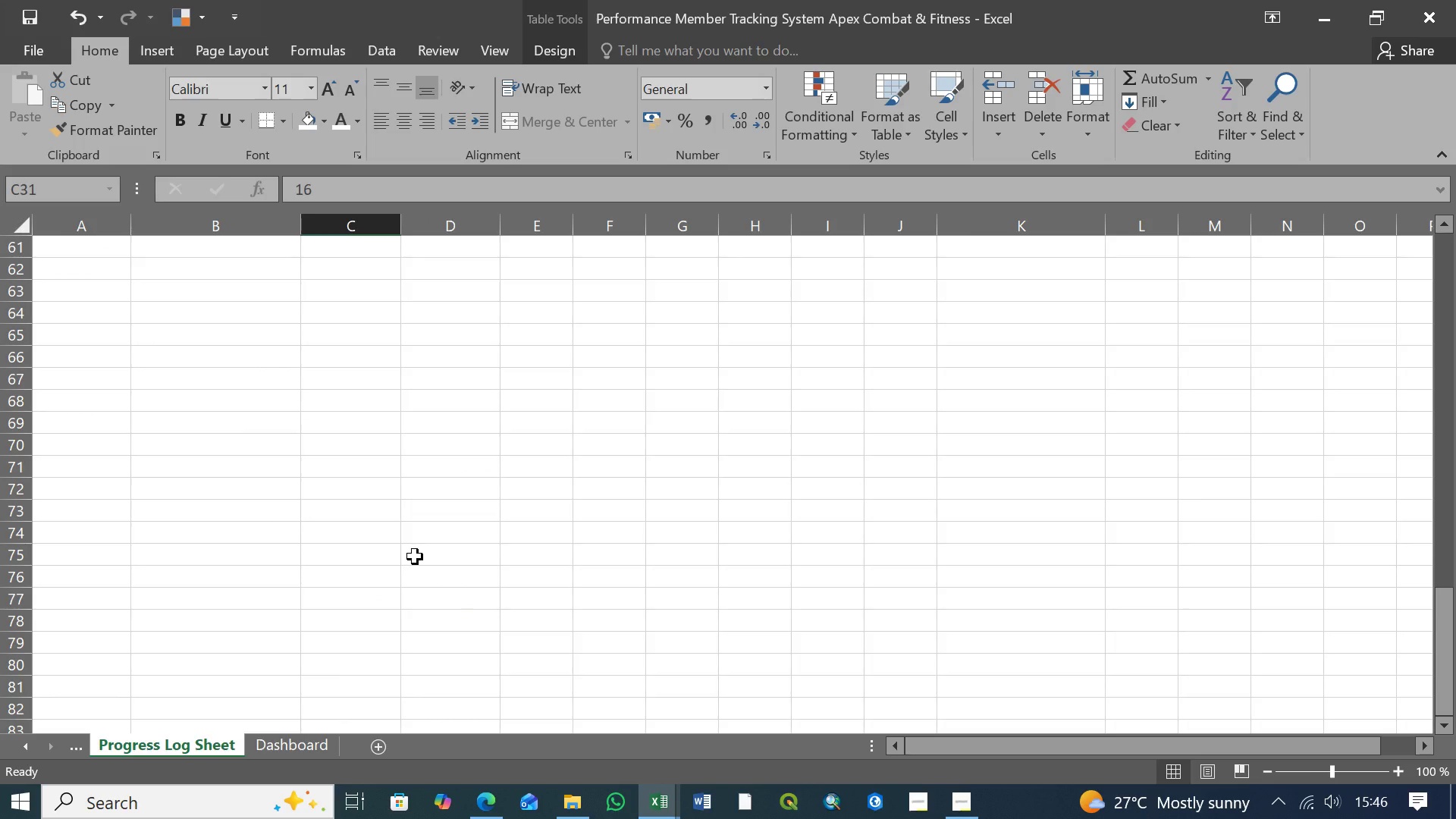 
wait(20.0)
 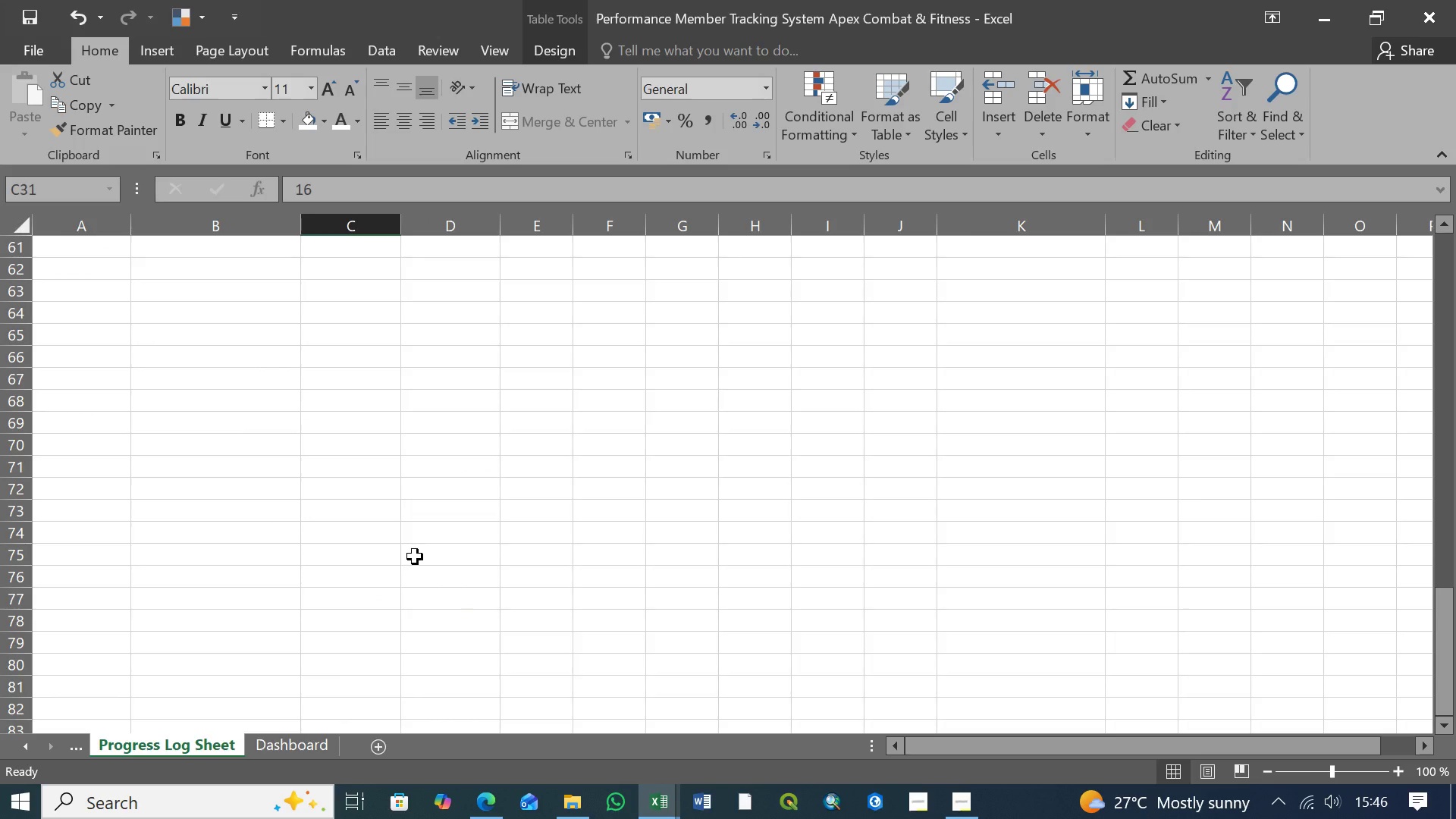 
scroll: coordinate [318, 589], scroll_direction: up, amount: 34.0
 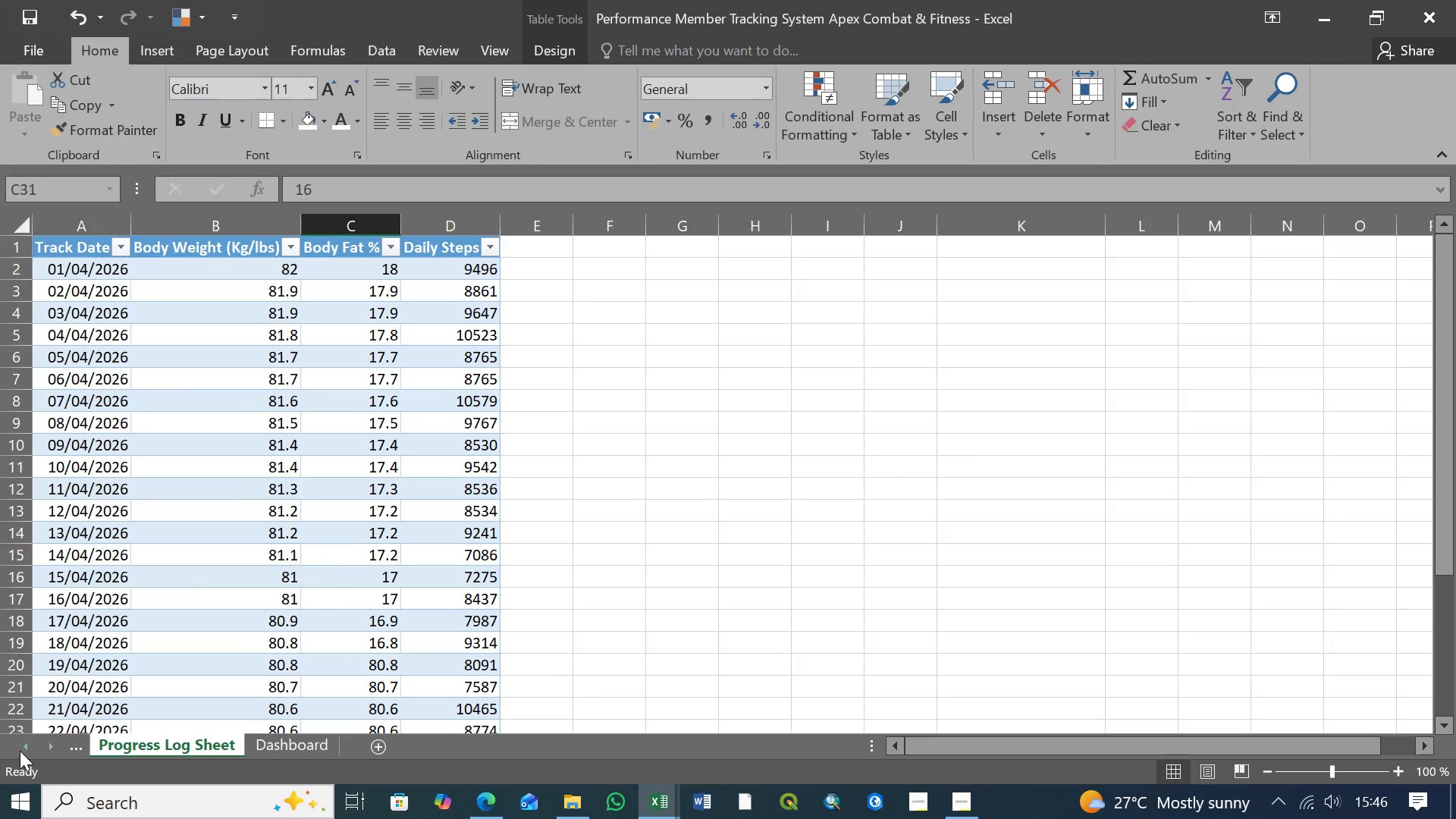 
left_click([26, 750])
 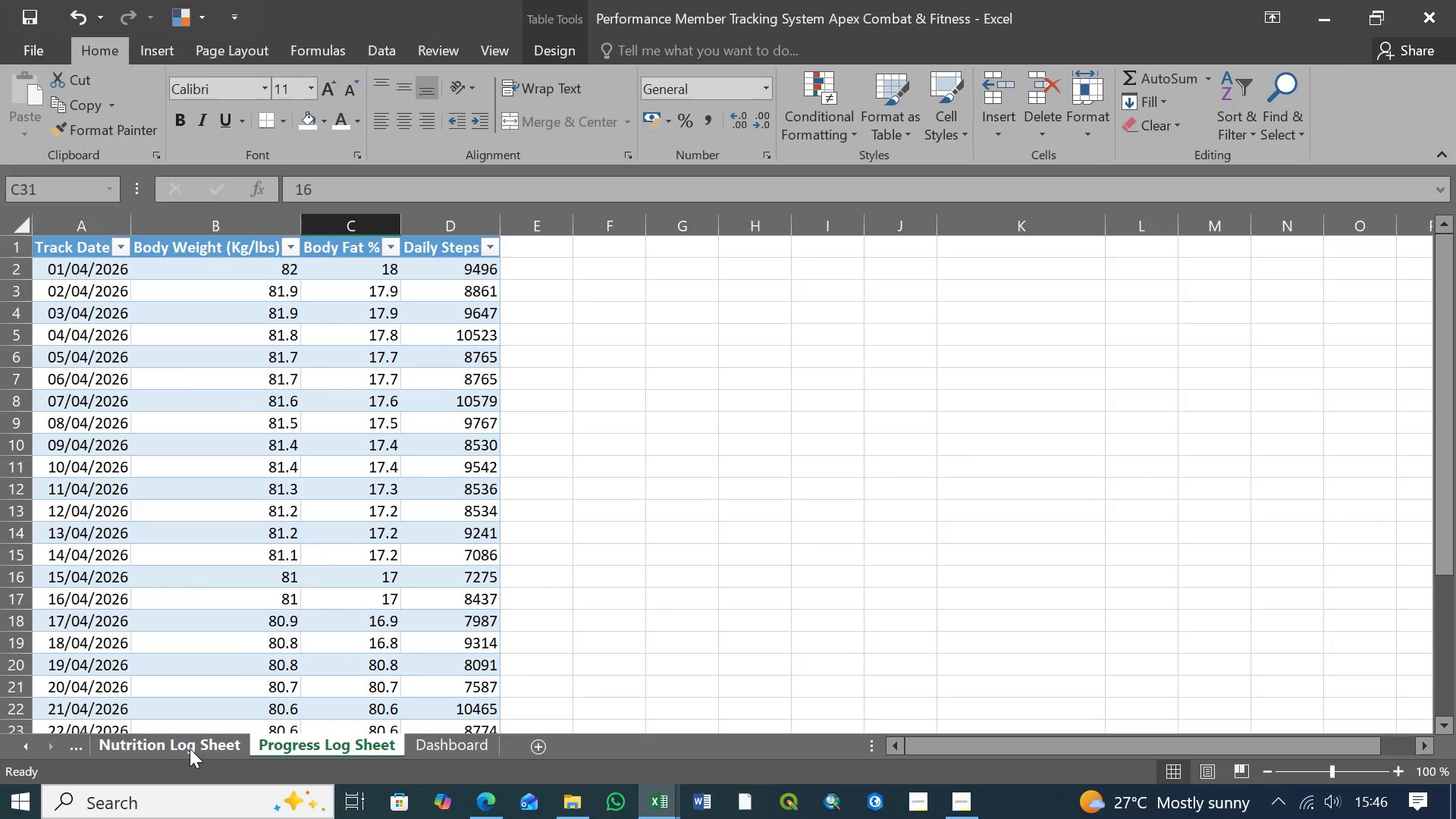 
left_click([193, 748])
 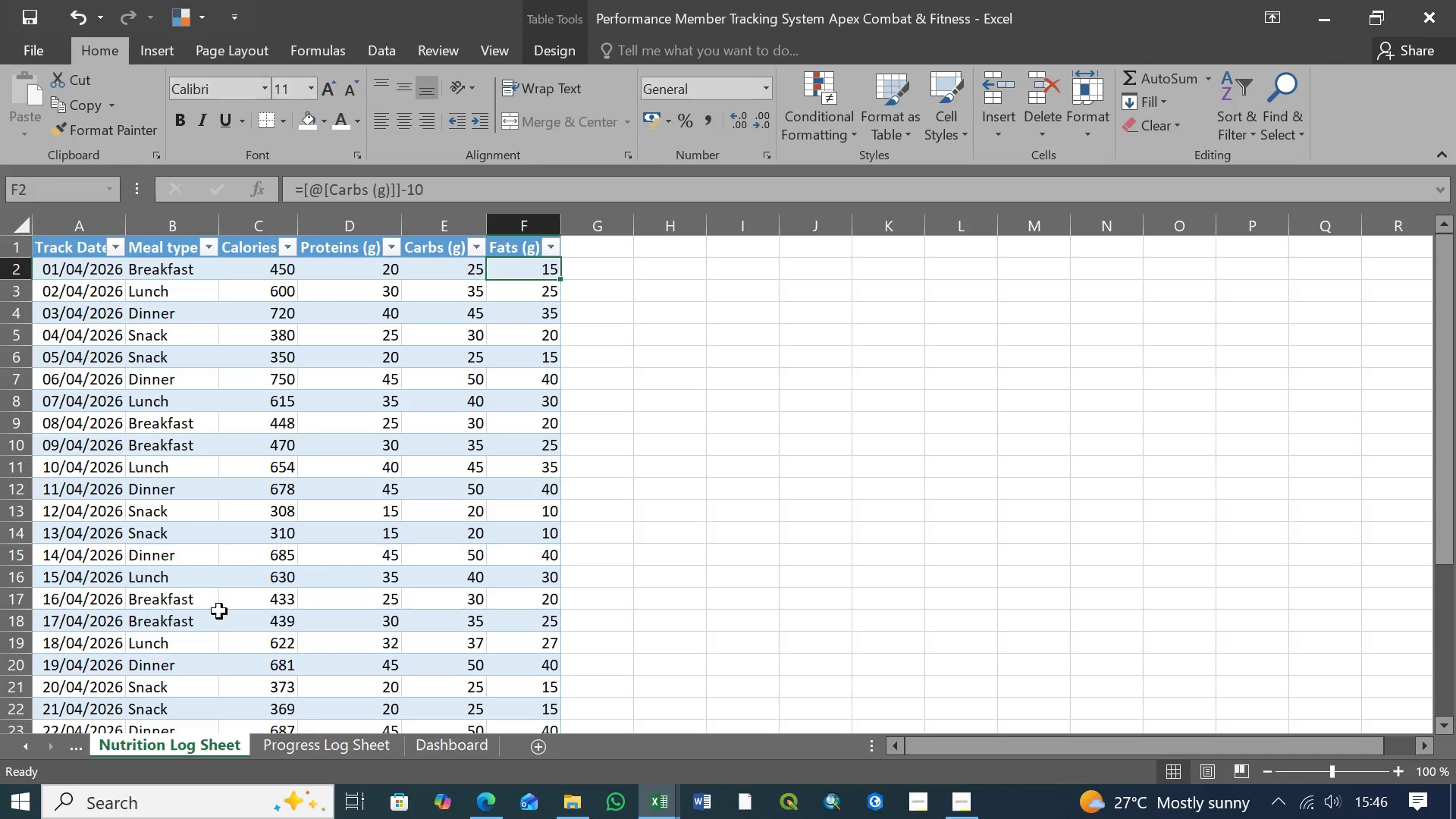 
scroll: coordinate [220, 596], scroll_direction: up, amount: 8.0
 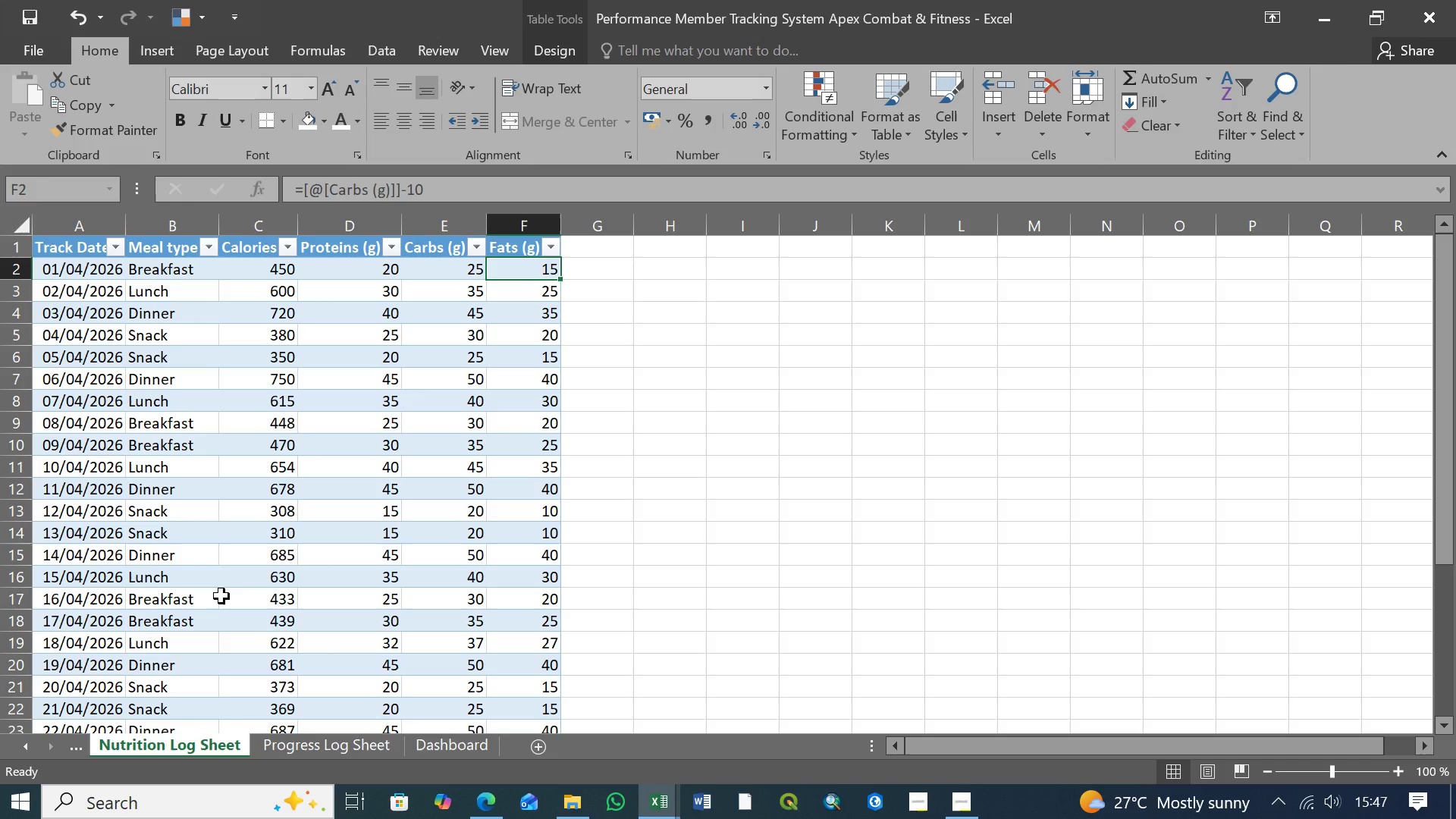 
wait(5.93)
 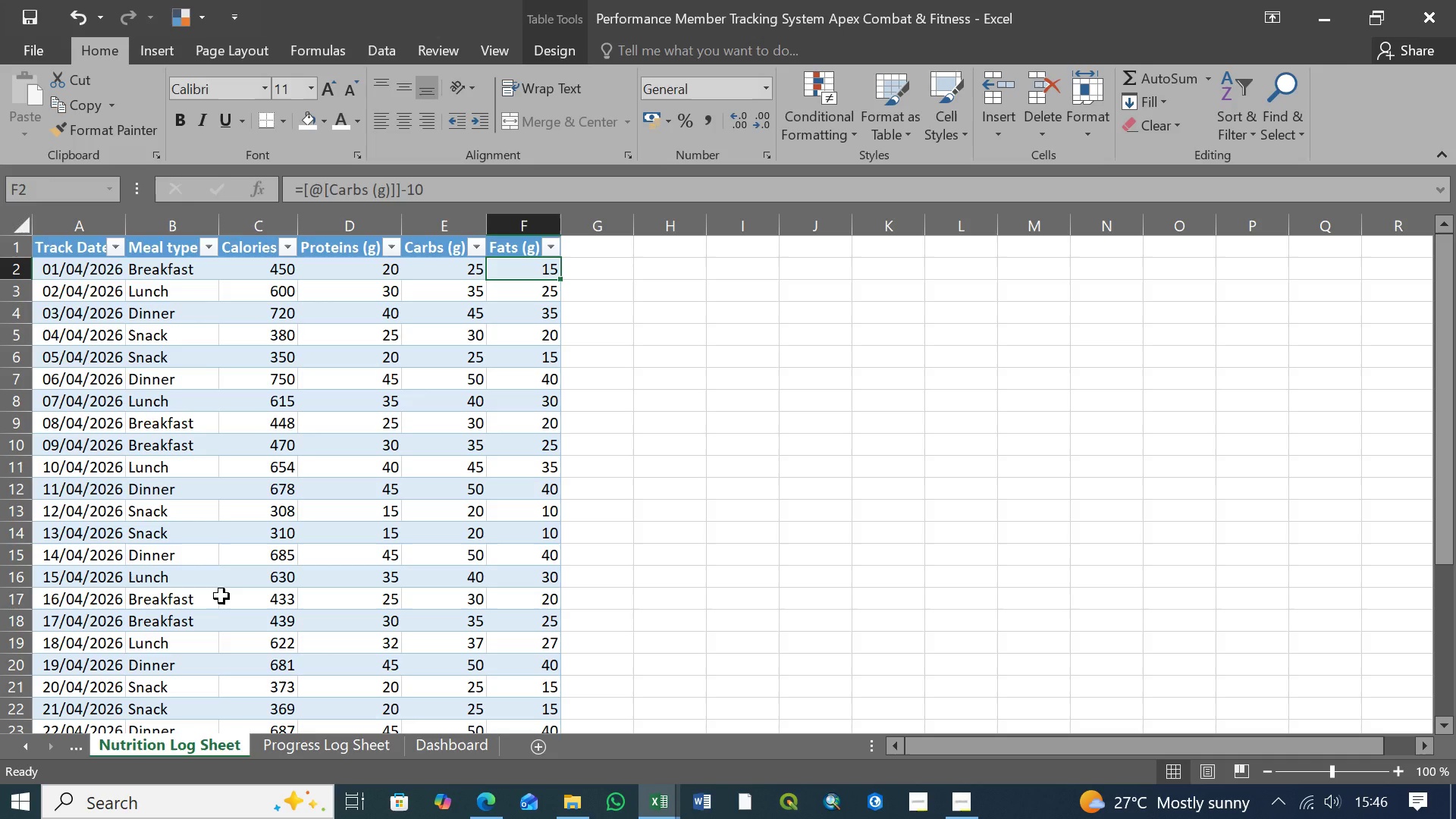 
scroll: coordinate [278, 470], scroll_direction: down, amount: 1.0
 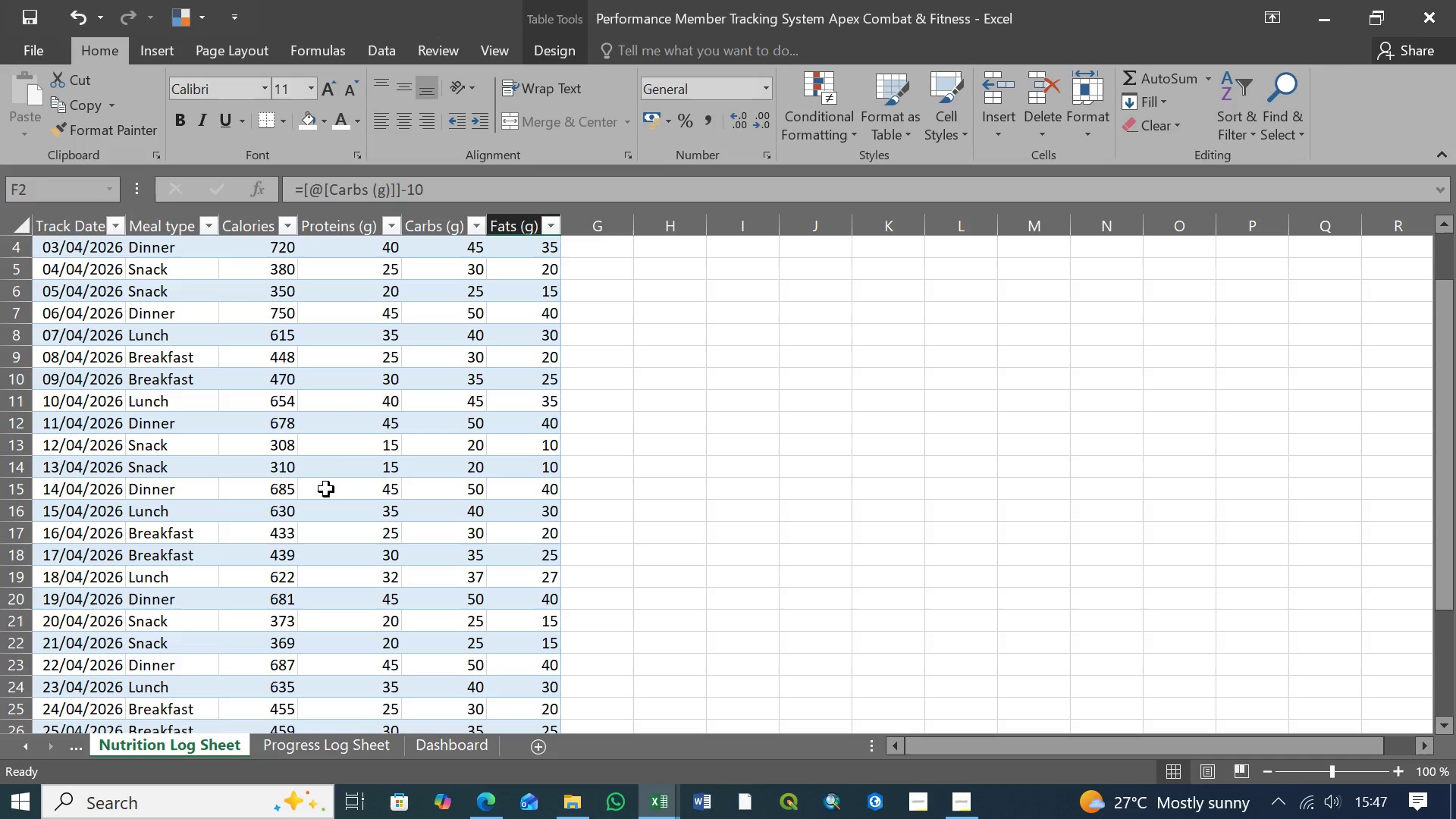 
wait(25.5)
 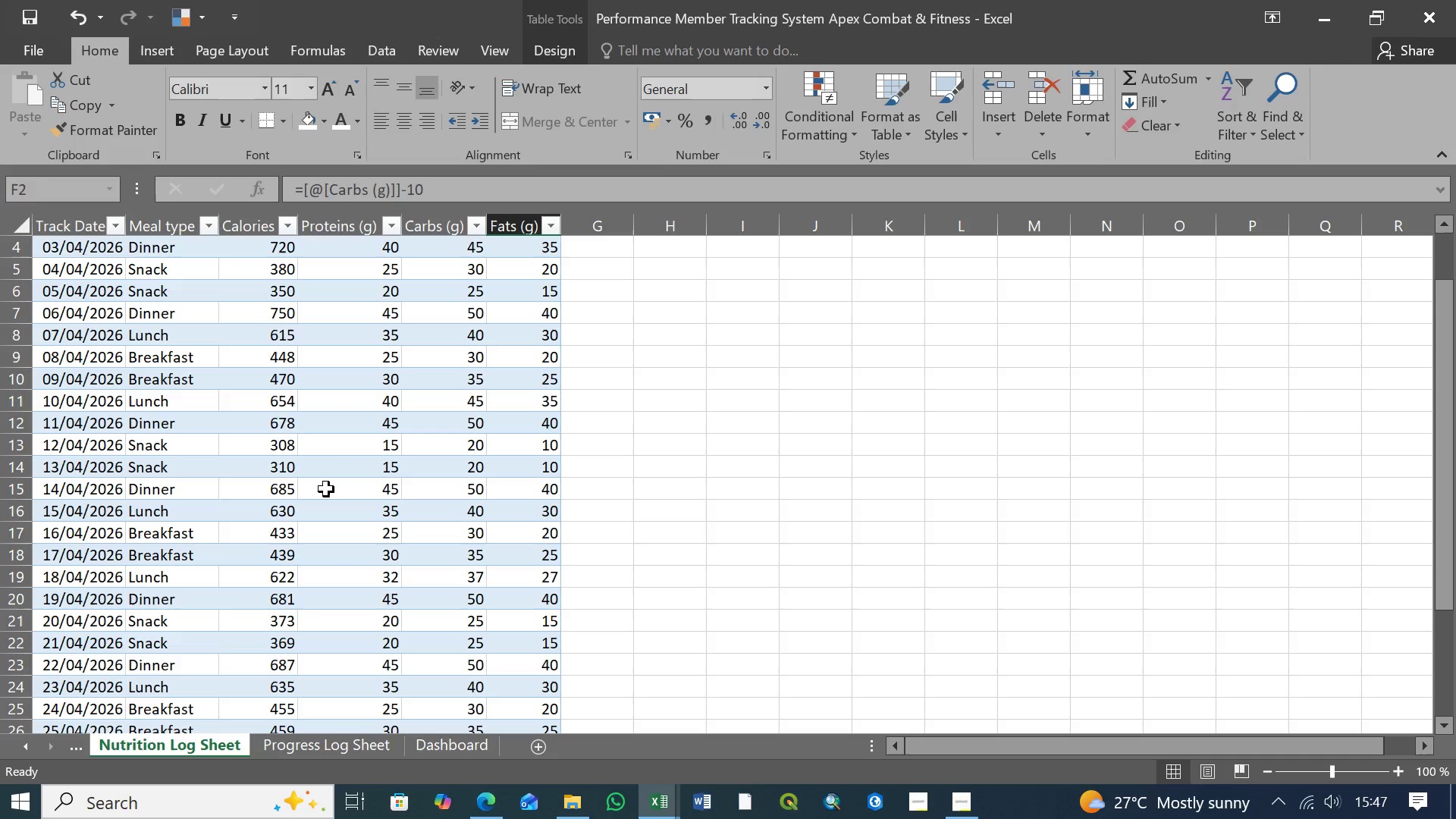 
scroll: coordinate [329, 502], scroll_direction: up, amount: 35.0
 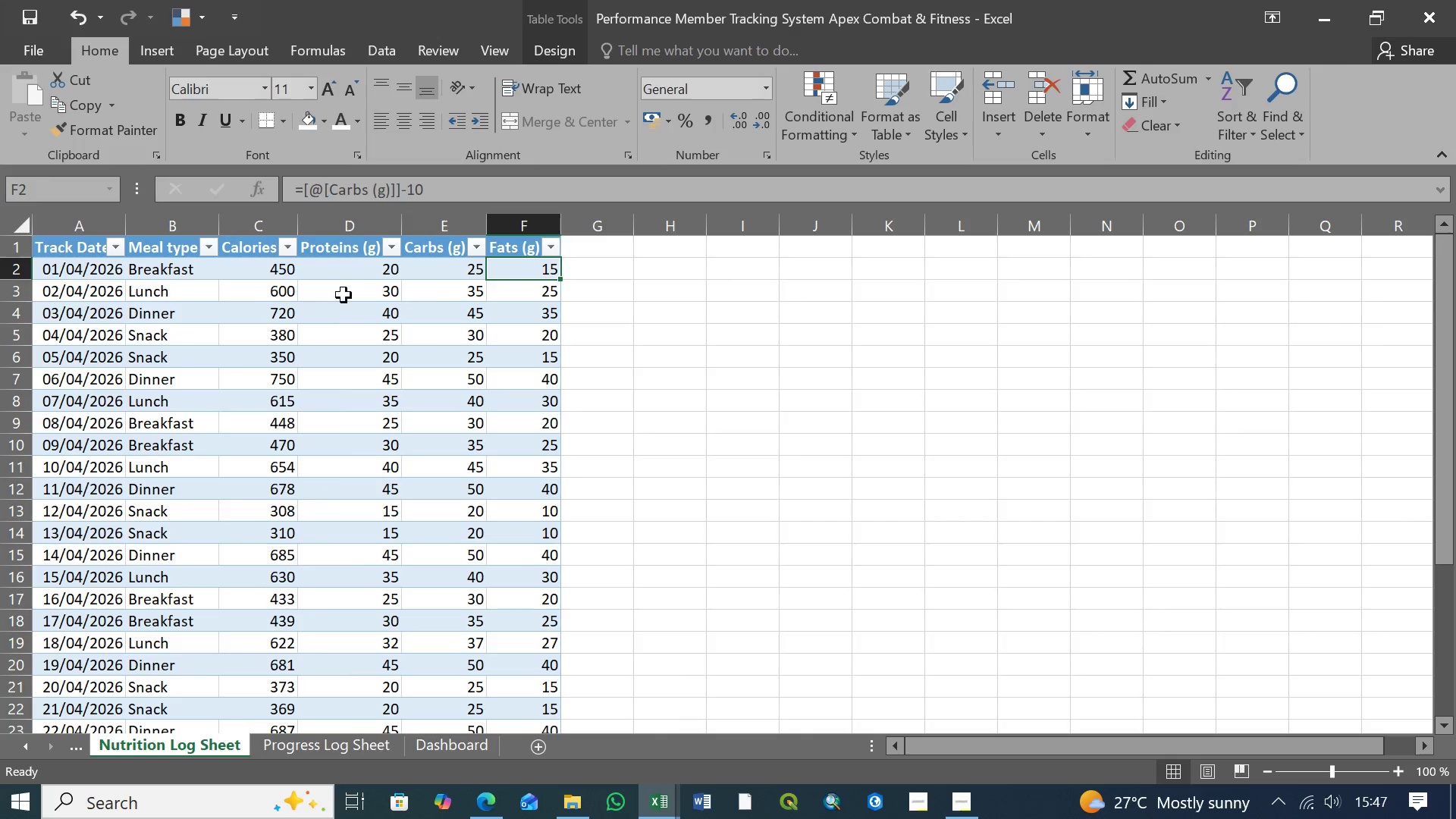 
left_click([344, 301])
 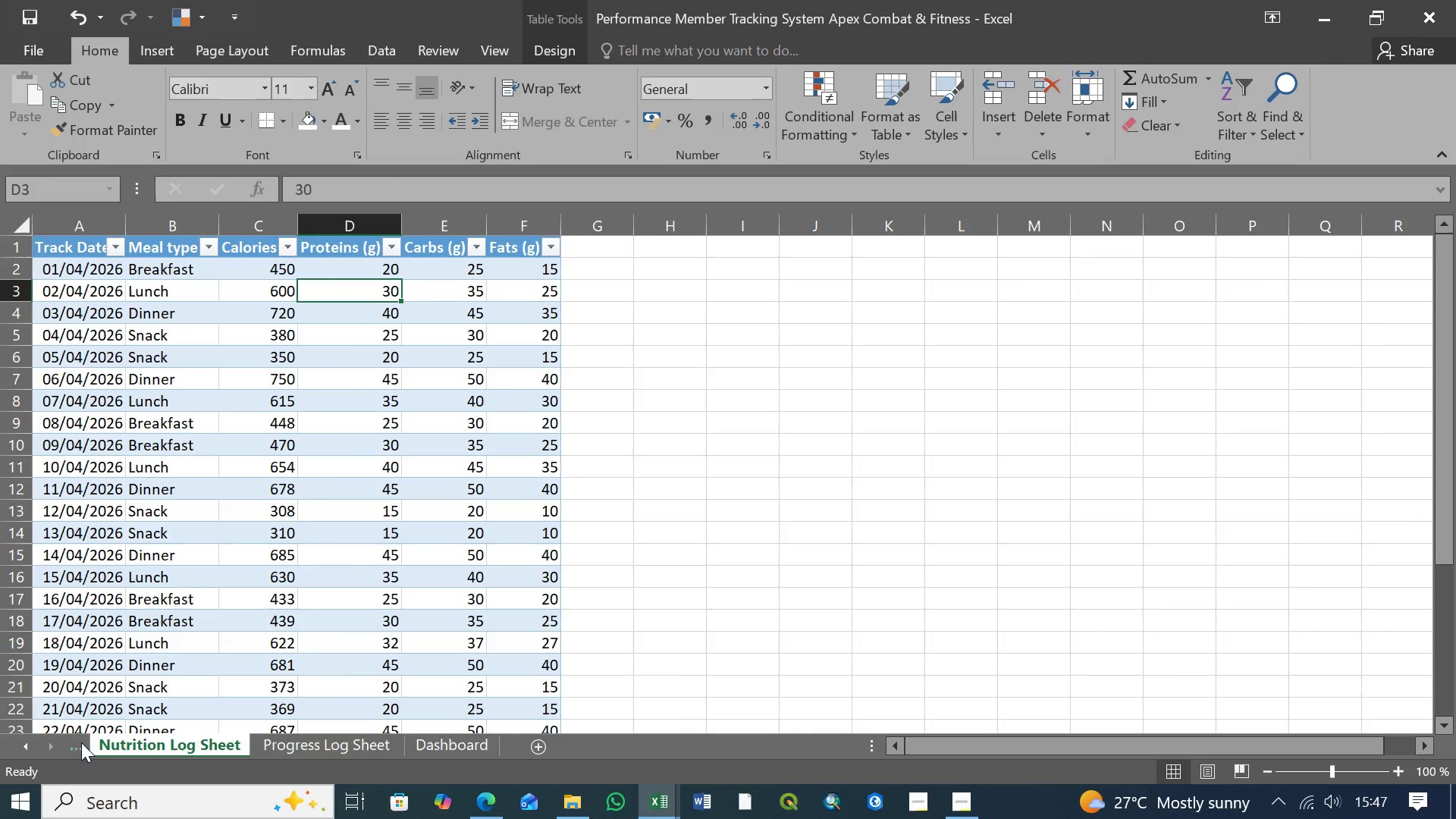 
left_click([27, 745])
 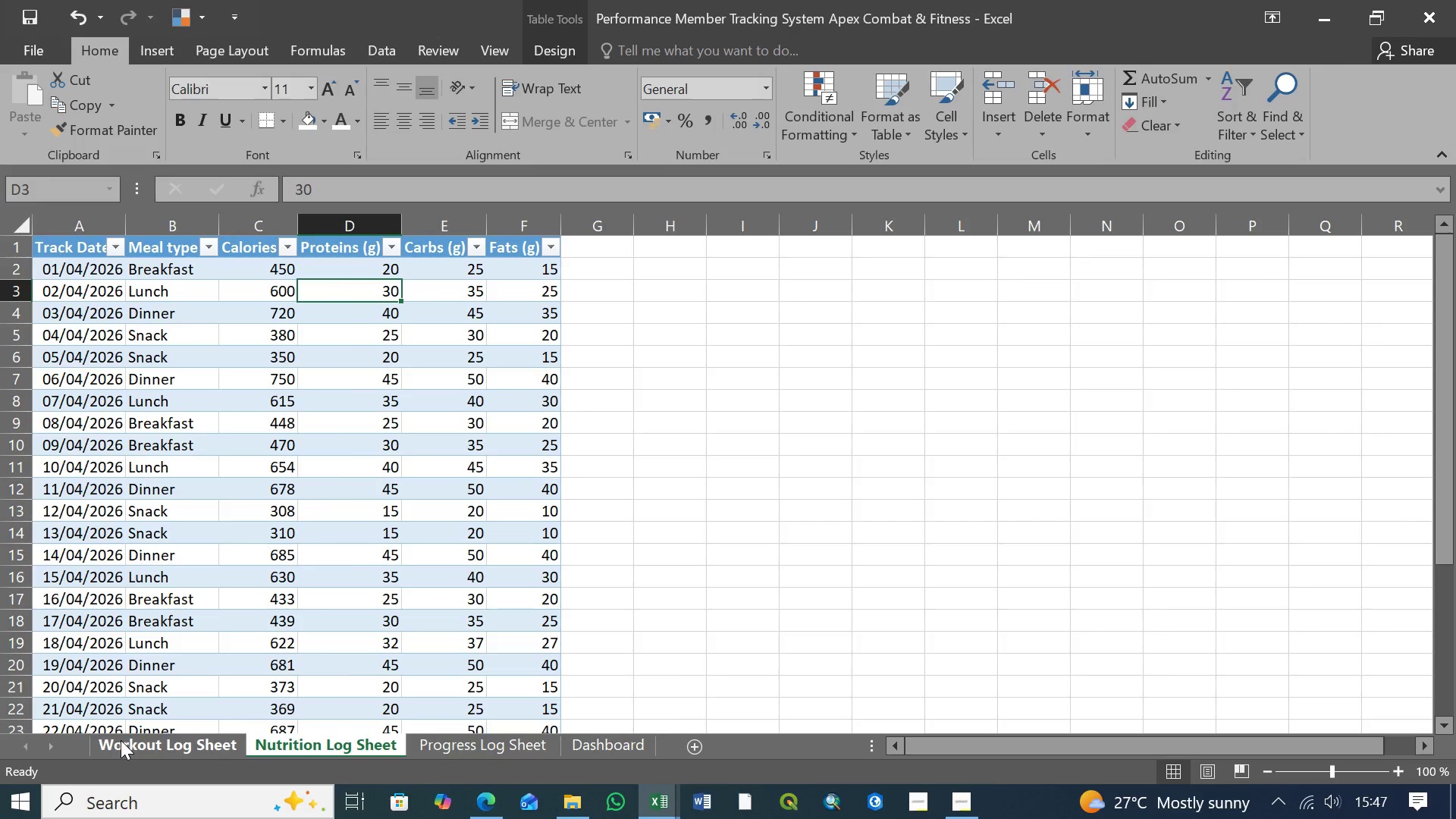 
left_click([124, 741])
 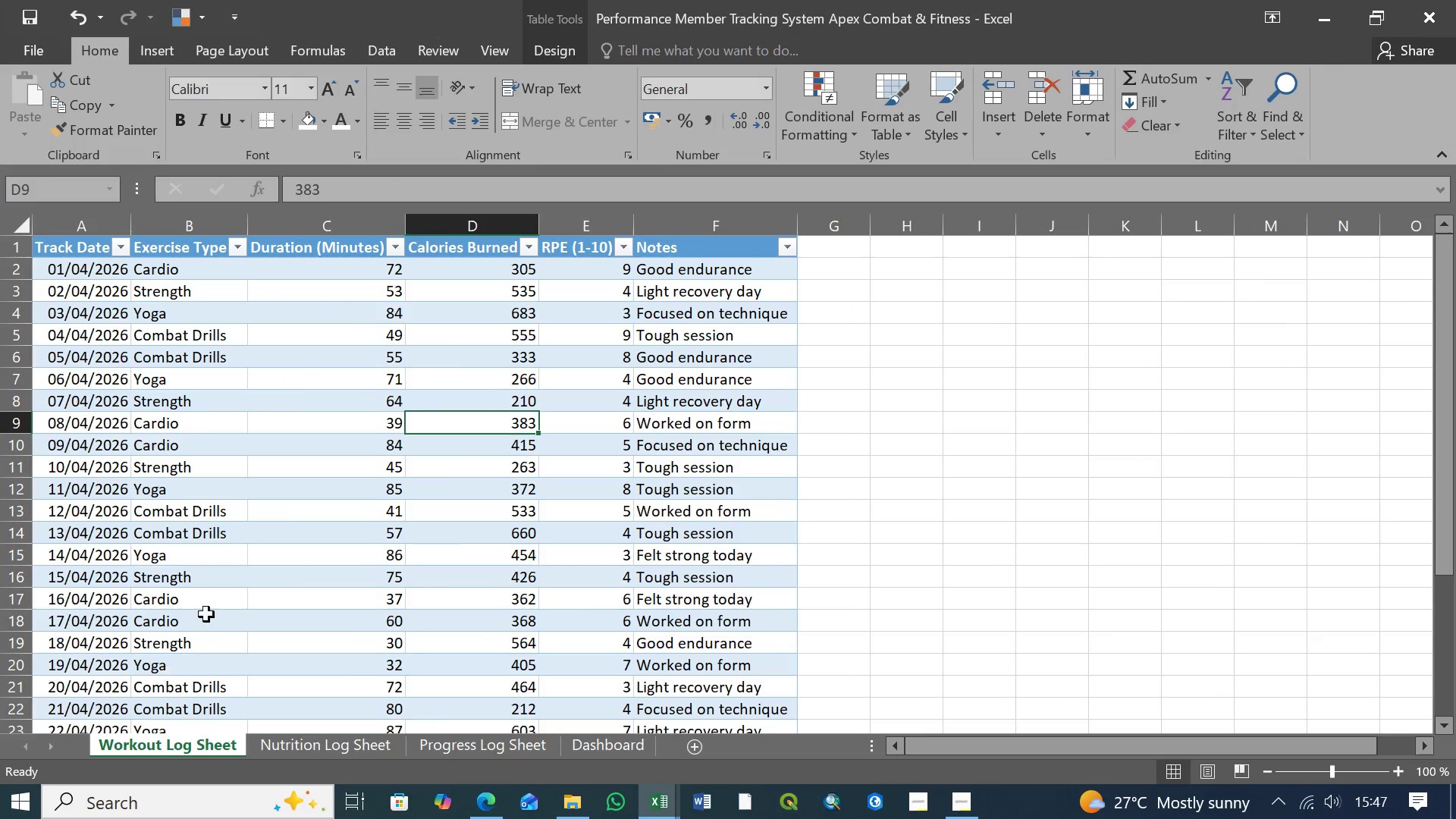 
scroll: coordinate [215, 592], scroll_direction: up, amount: 4.0
 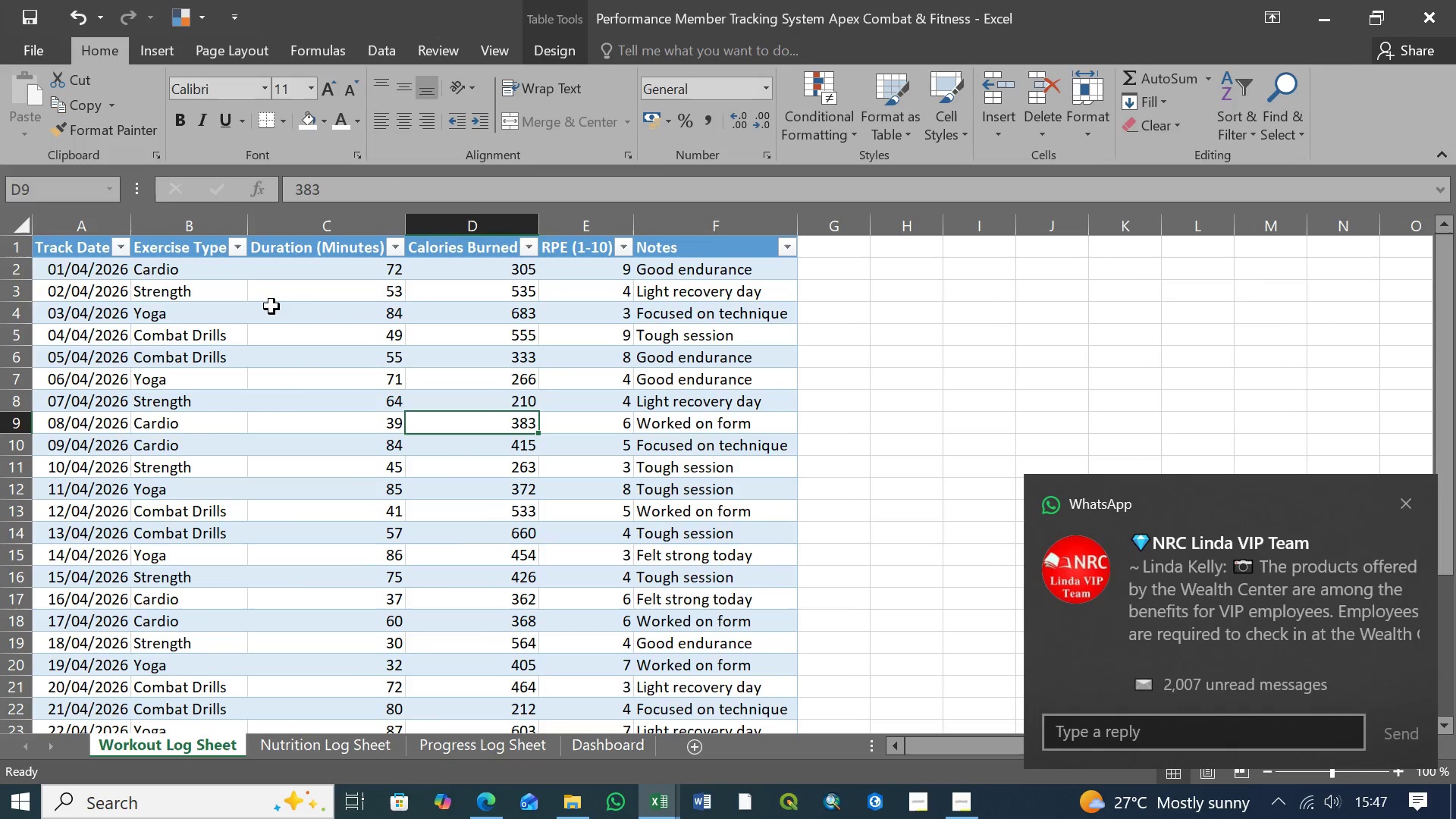 
left_click([271, 306])
 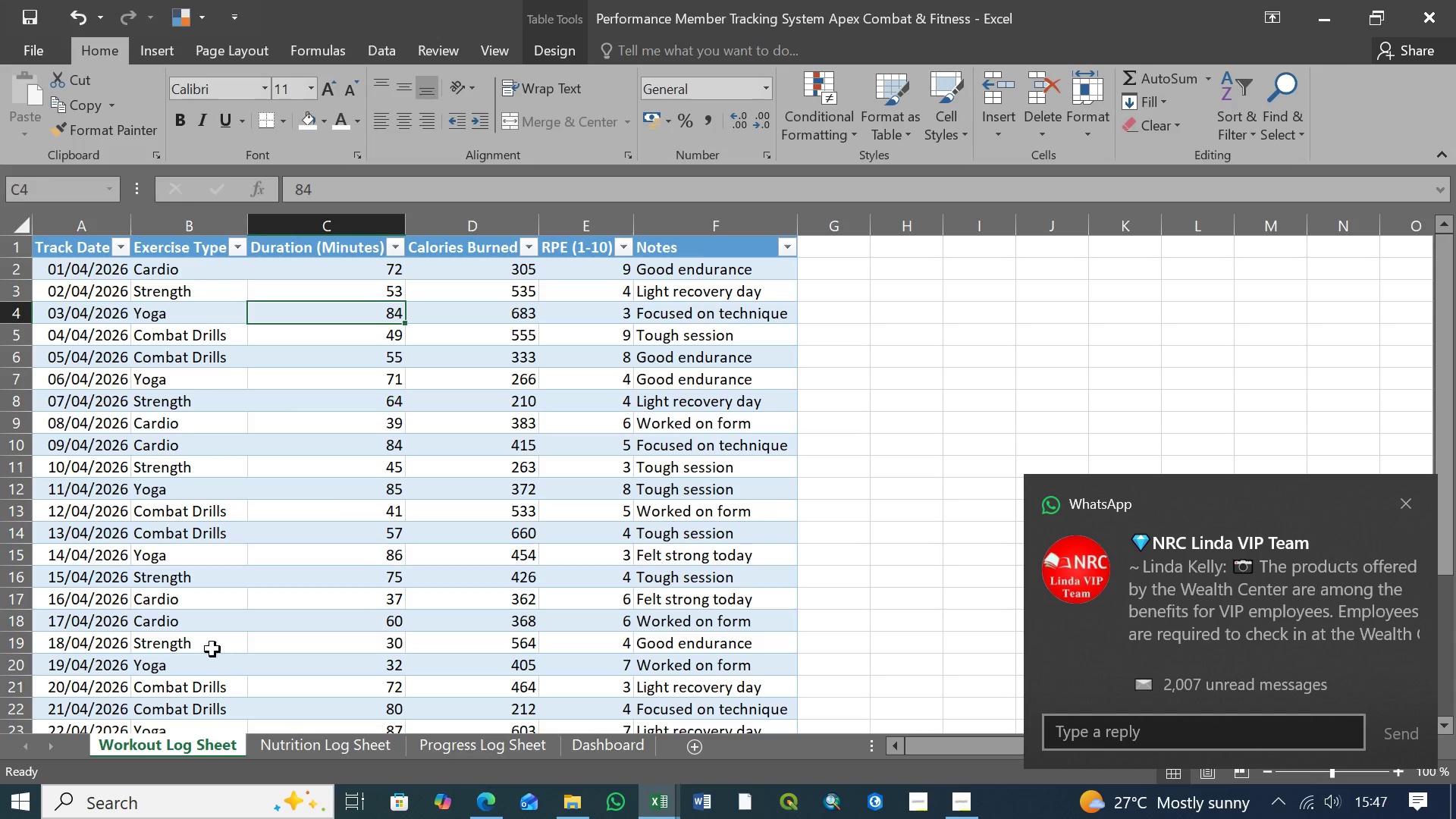 
scroll: coordinate [213, 632], scroll_direction: up, amount: 3.0
 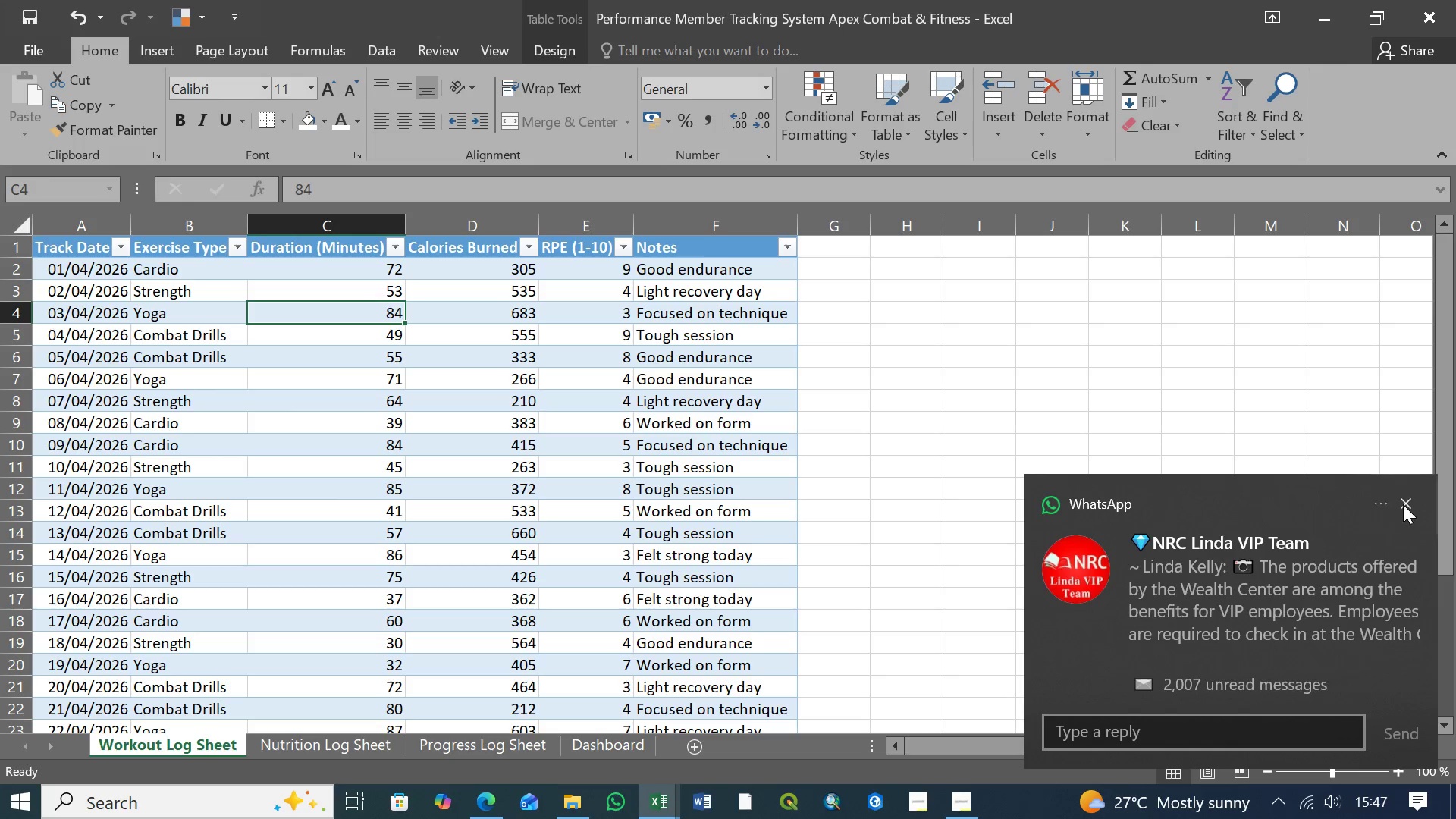 
left_click([1406, 504])
 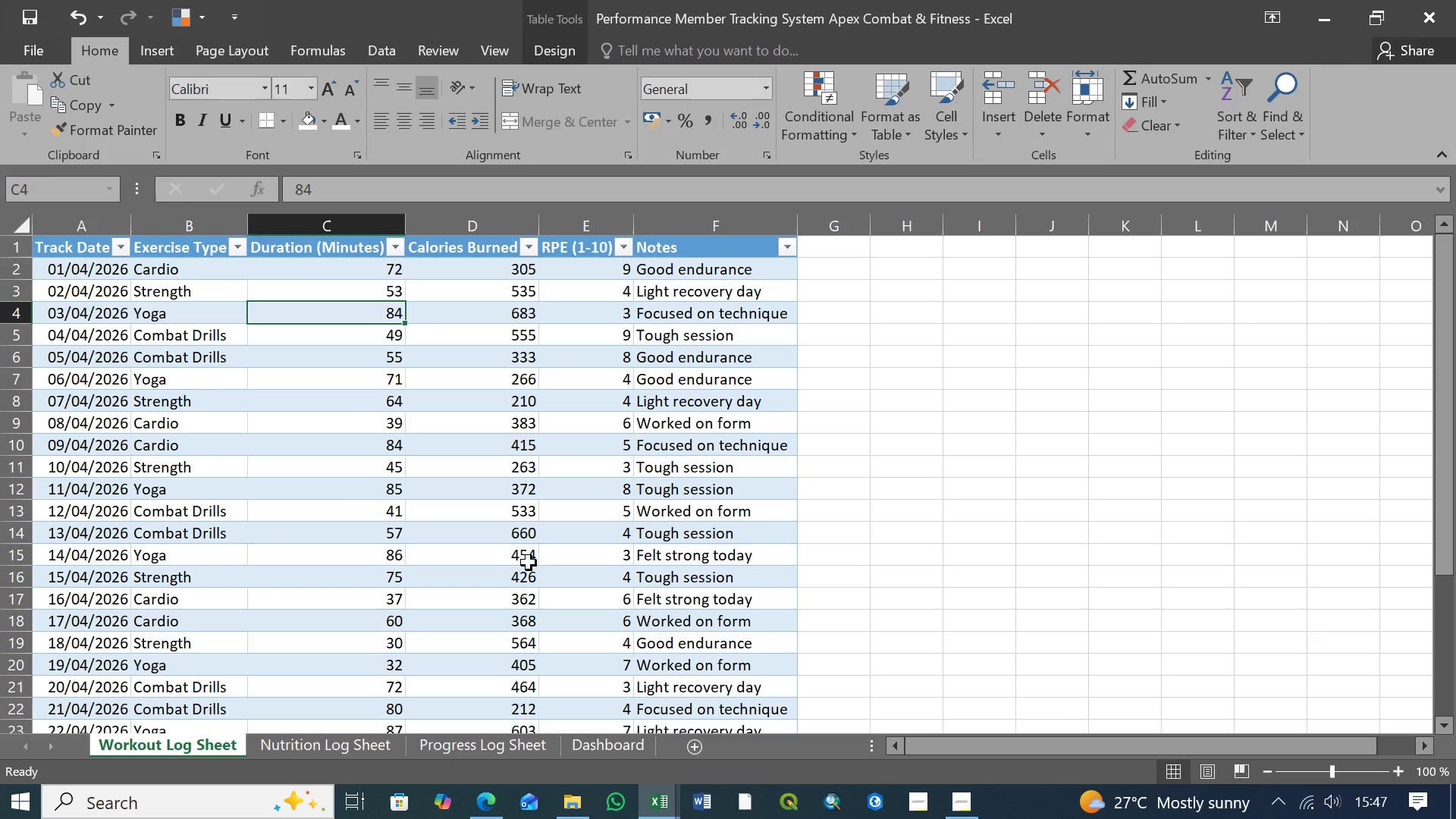 
scroll: coordinate [400, 562], scroll_direction: up, amount: 5.0
 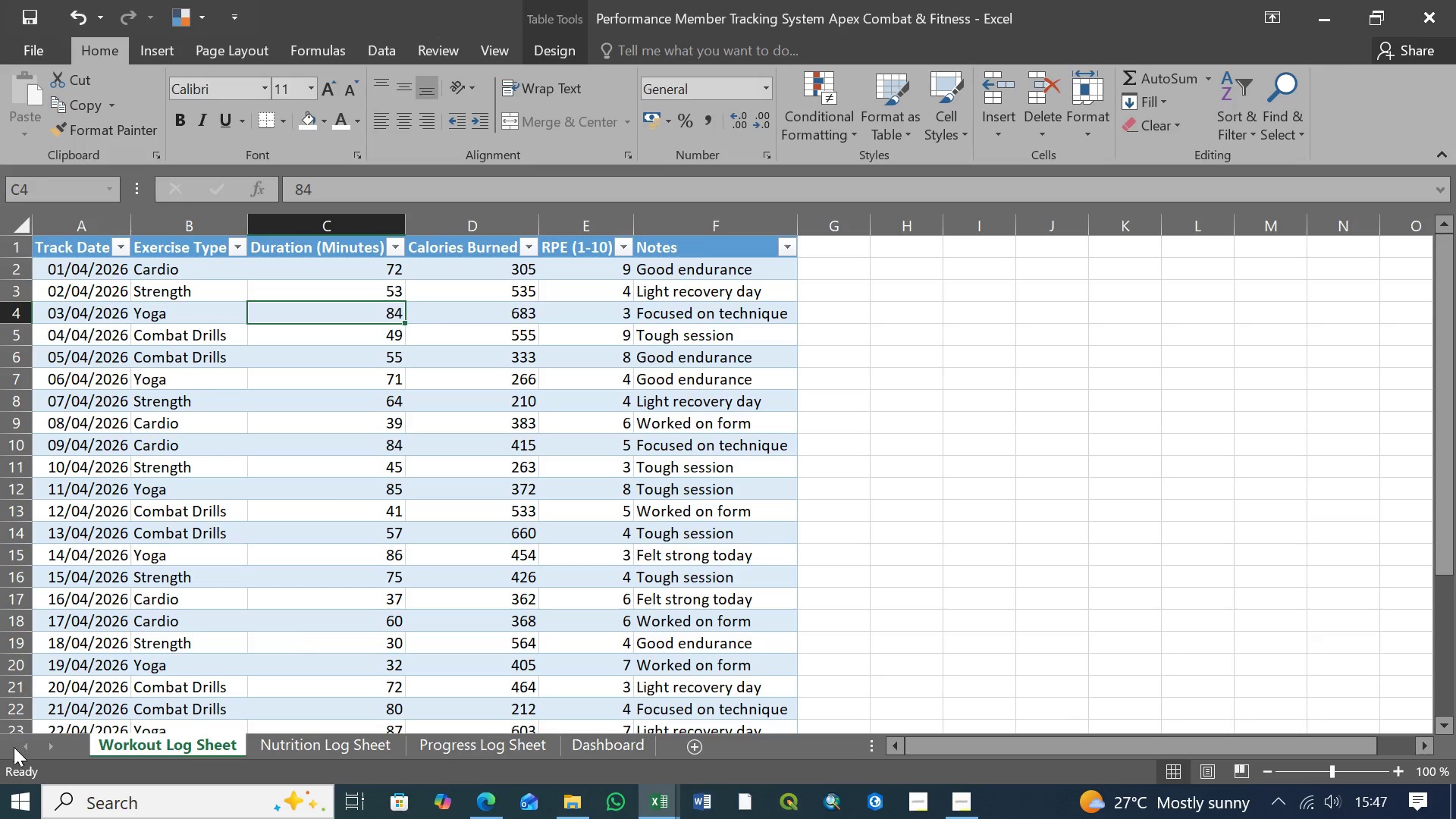 
left_click([26, 747])
 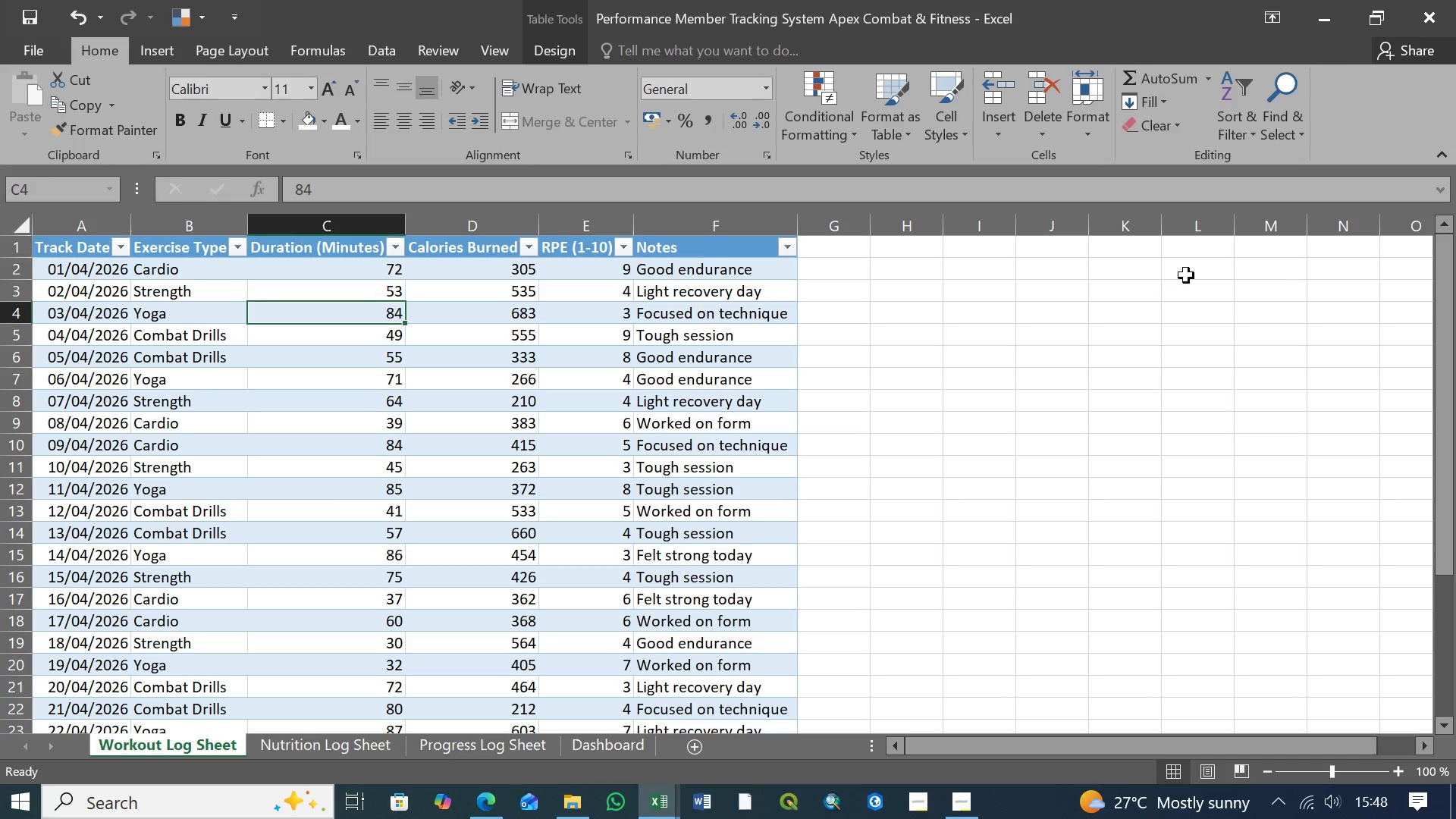 
wait(72.62)
 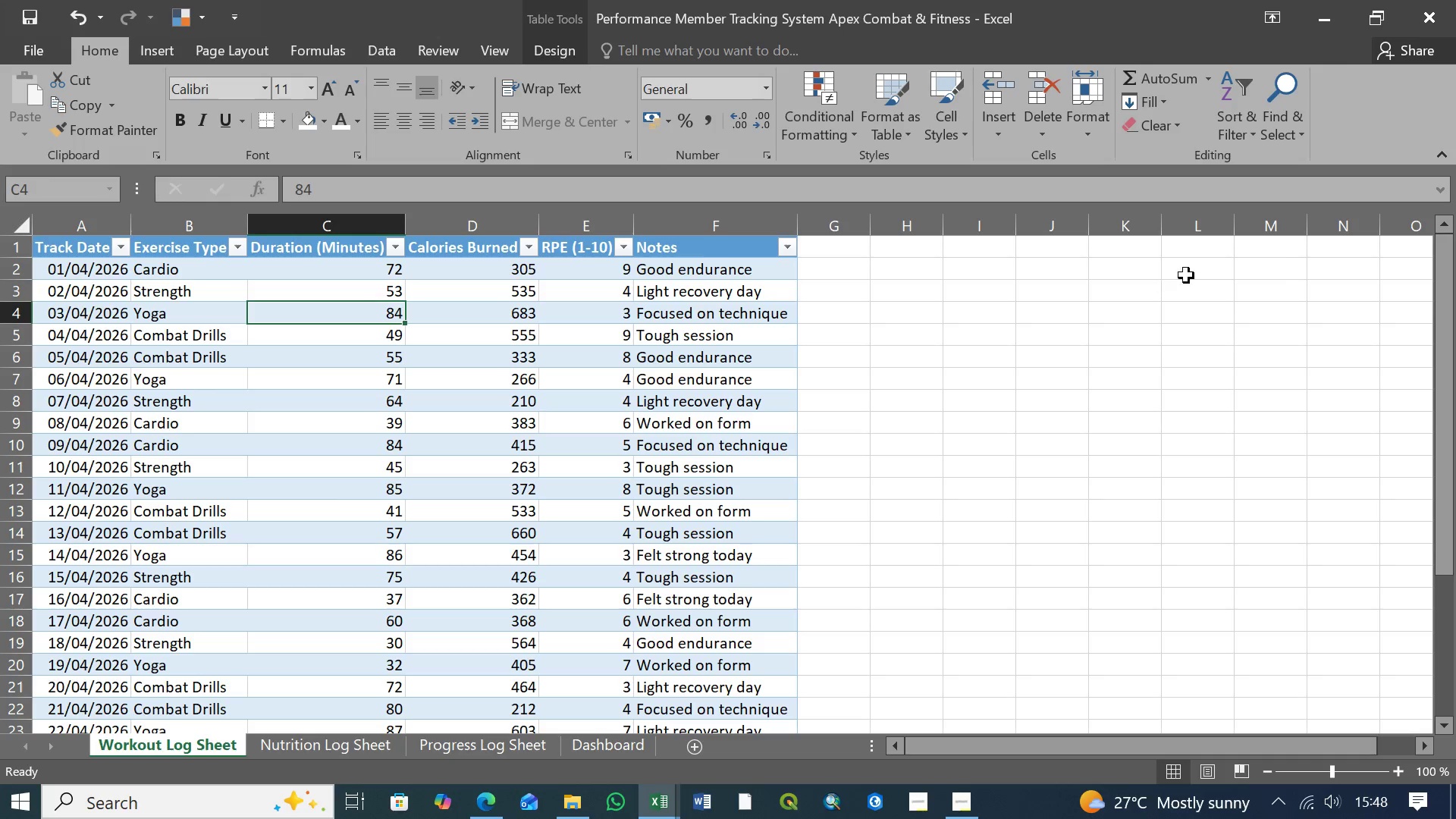 
left_click([593, 748])
 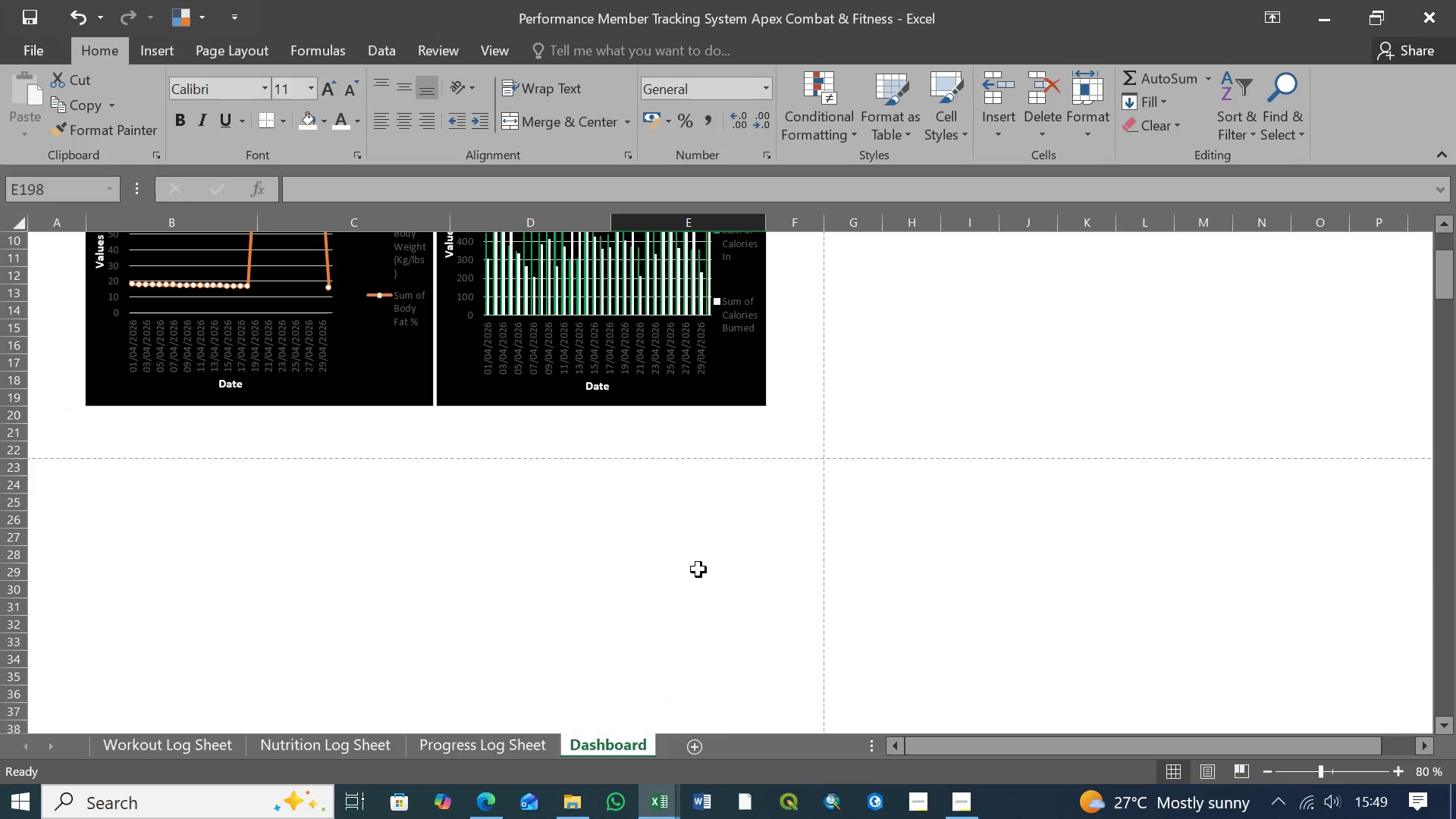 
wait(43.92)
 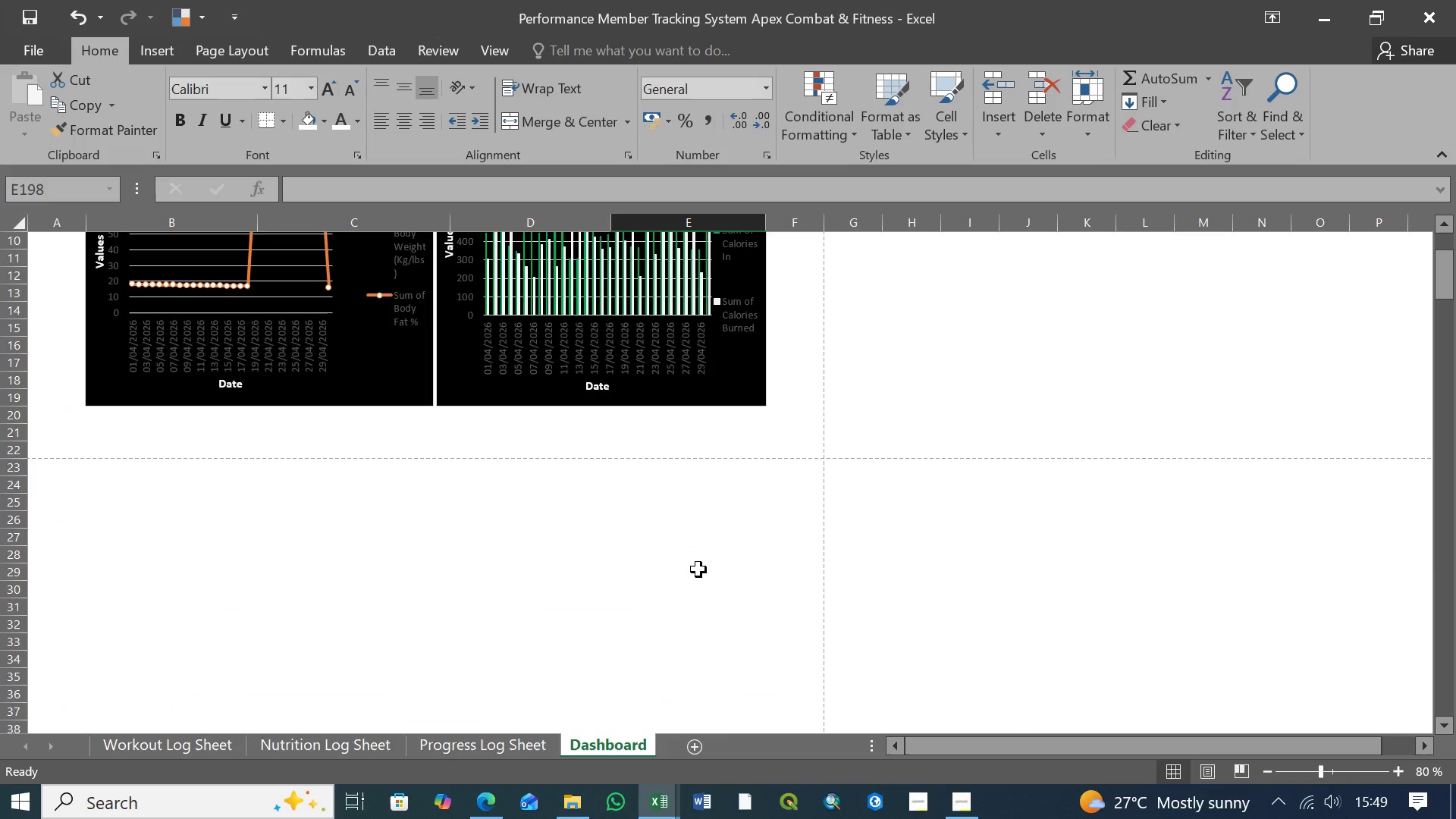 
scroll: coordinate [571, 538], scroll_direction: up, amount: 16.0
 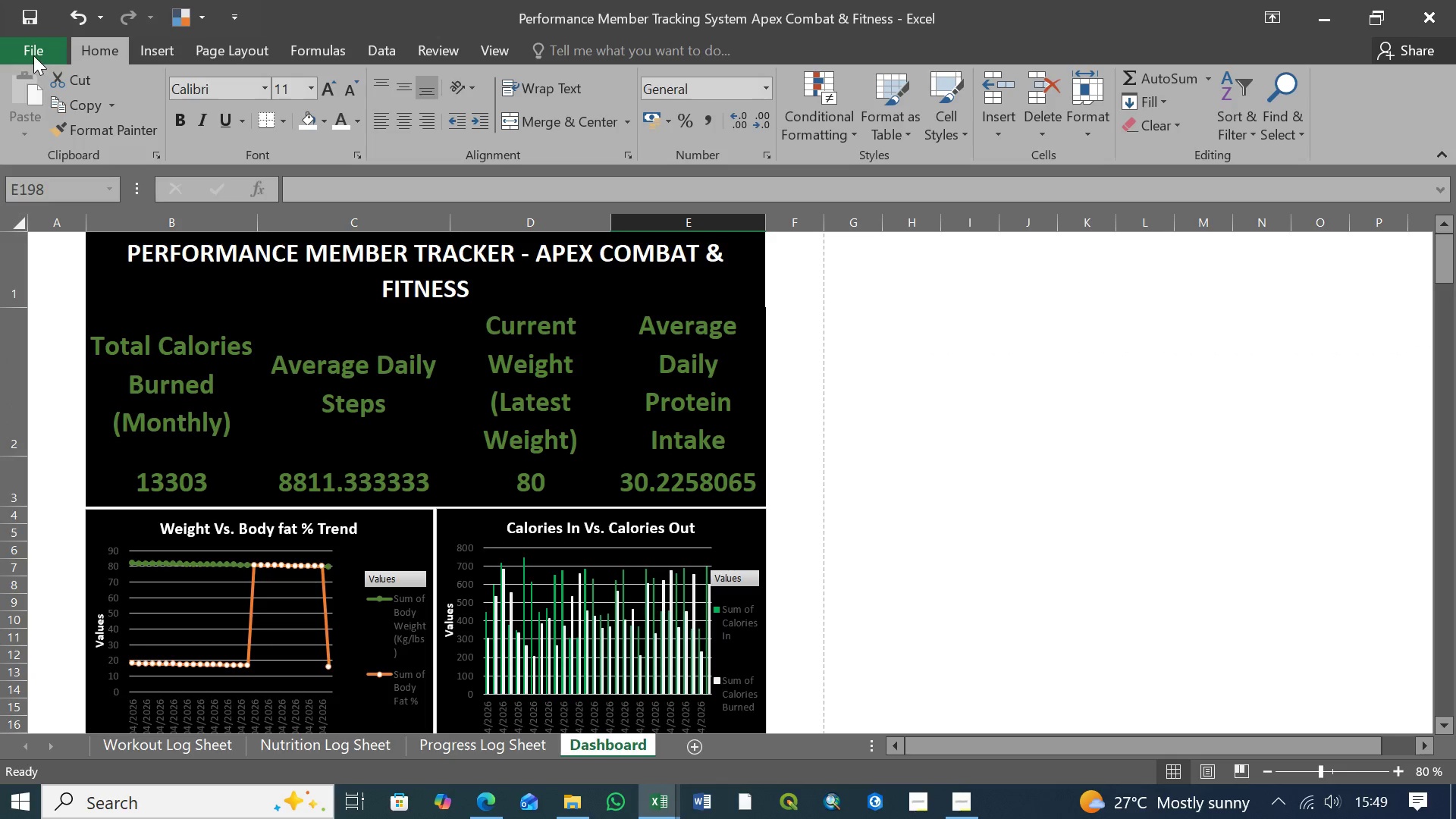 
left_click([32, 53])
 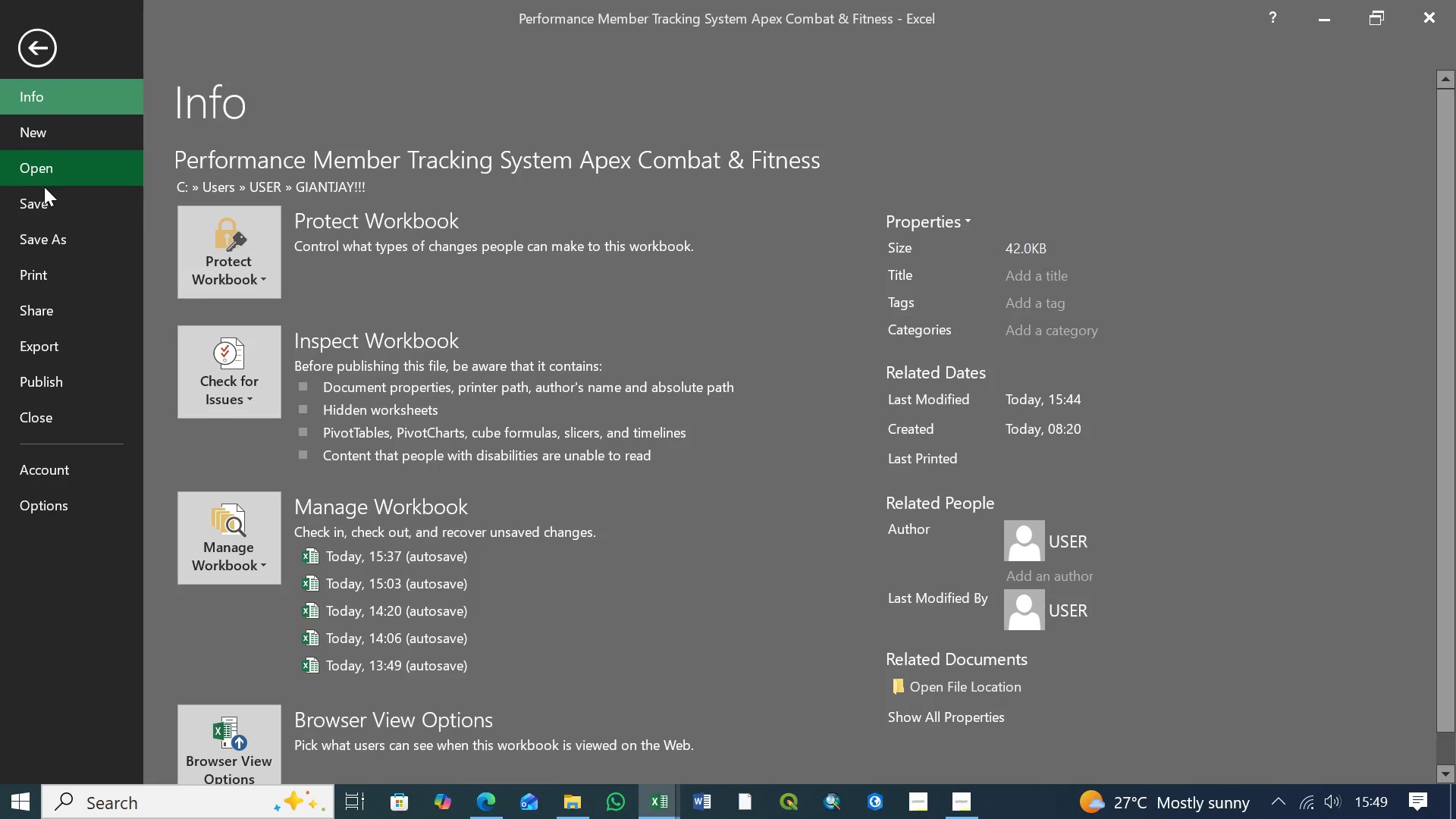 
wait(5.84)
 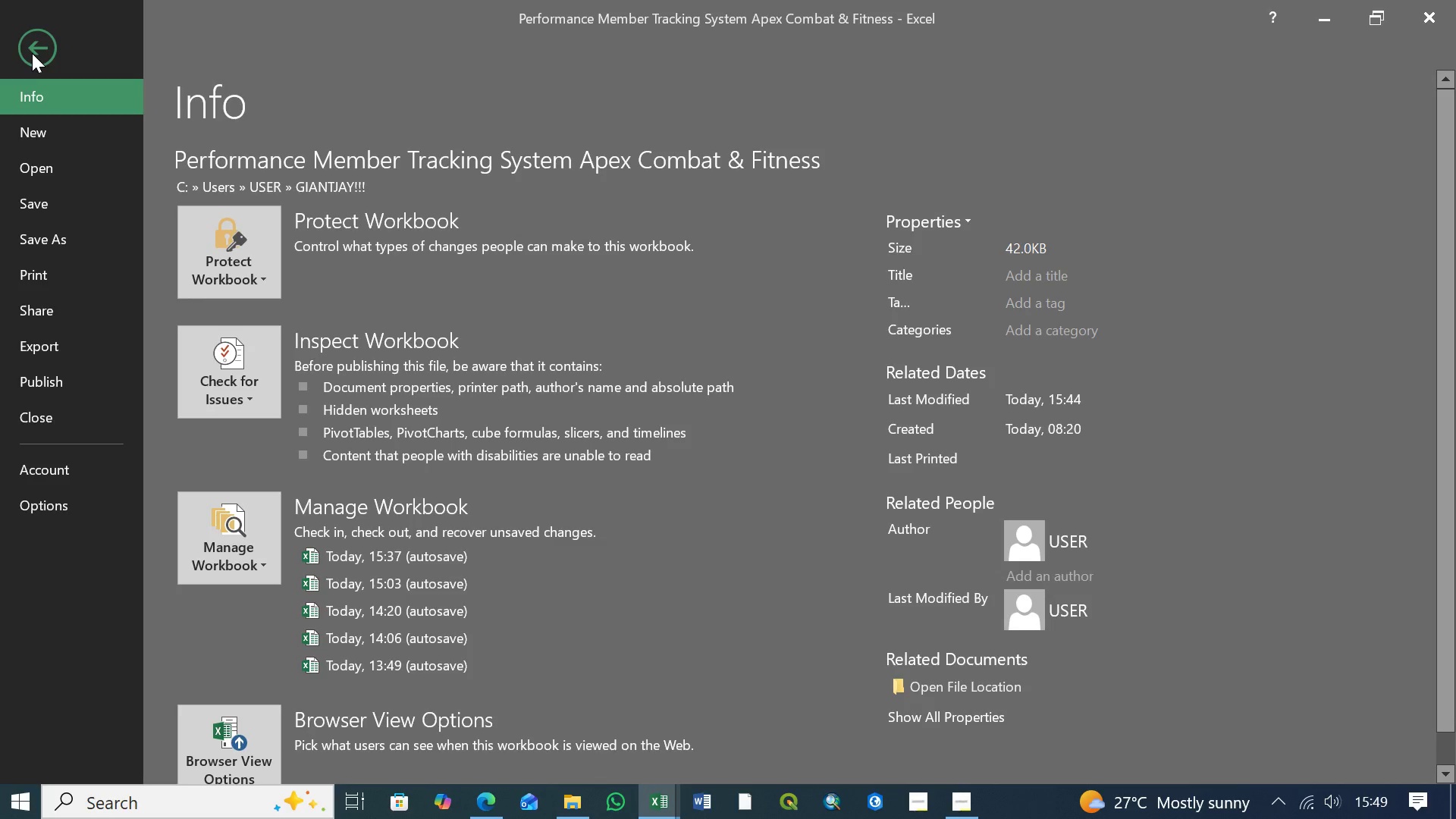 
left_click([34, 49])
 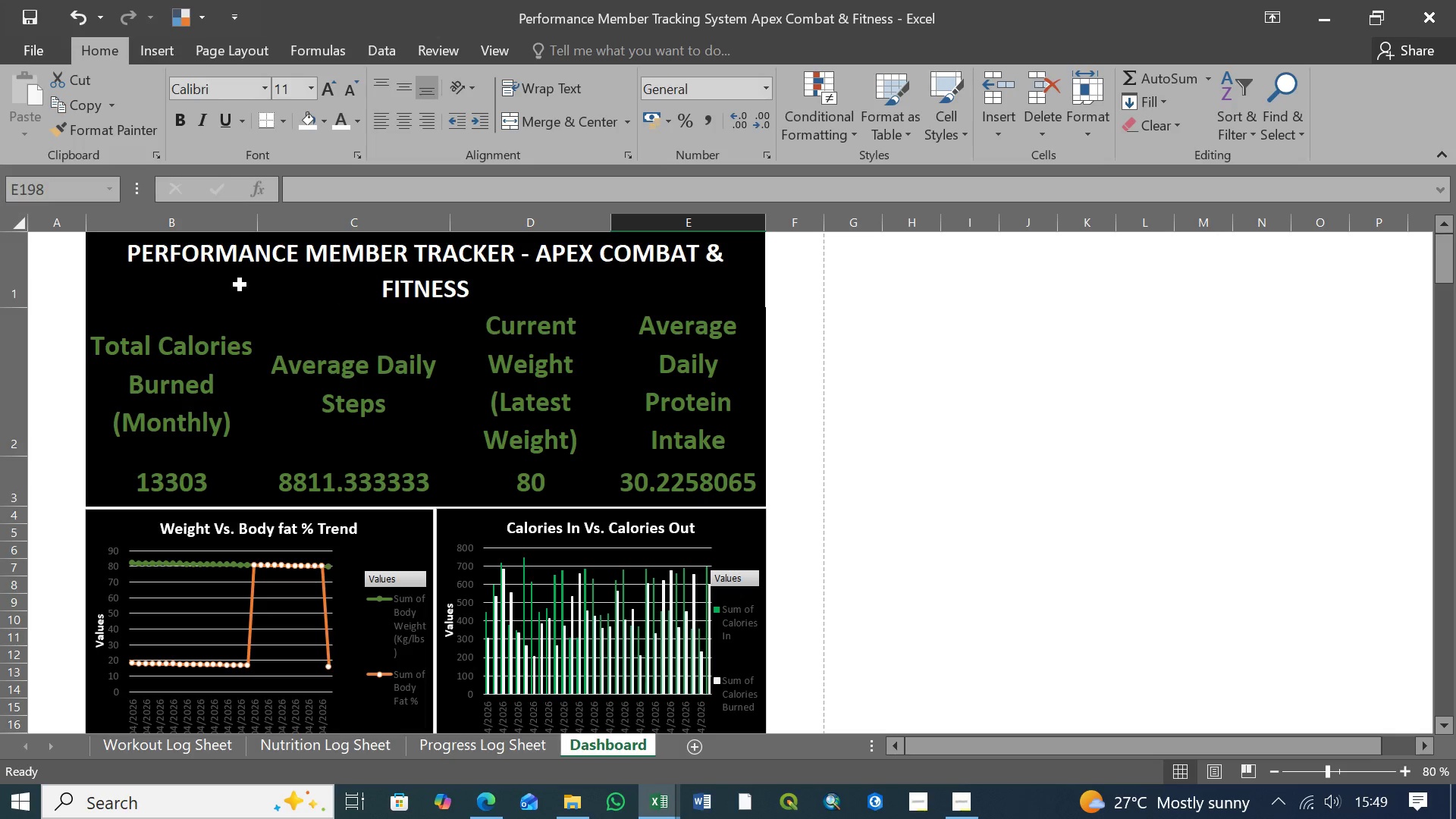 
left_click([262, 268])
 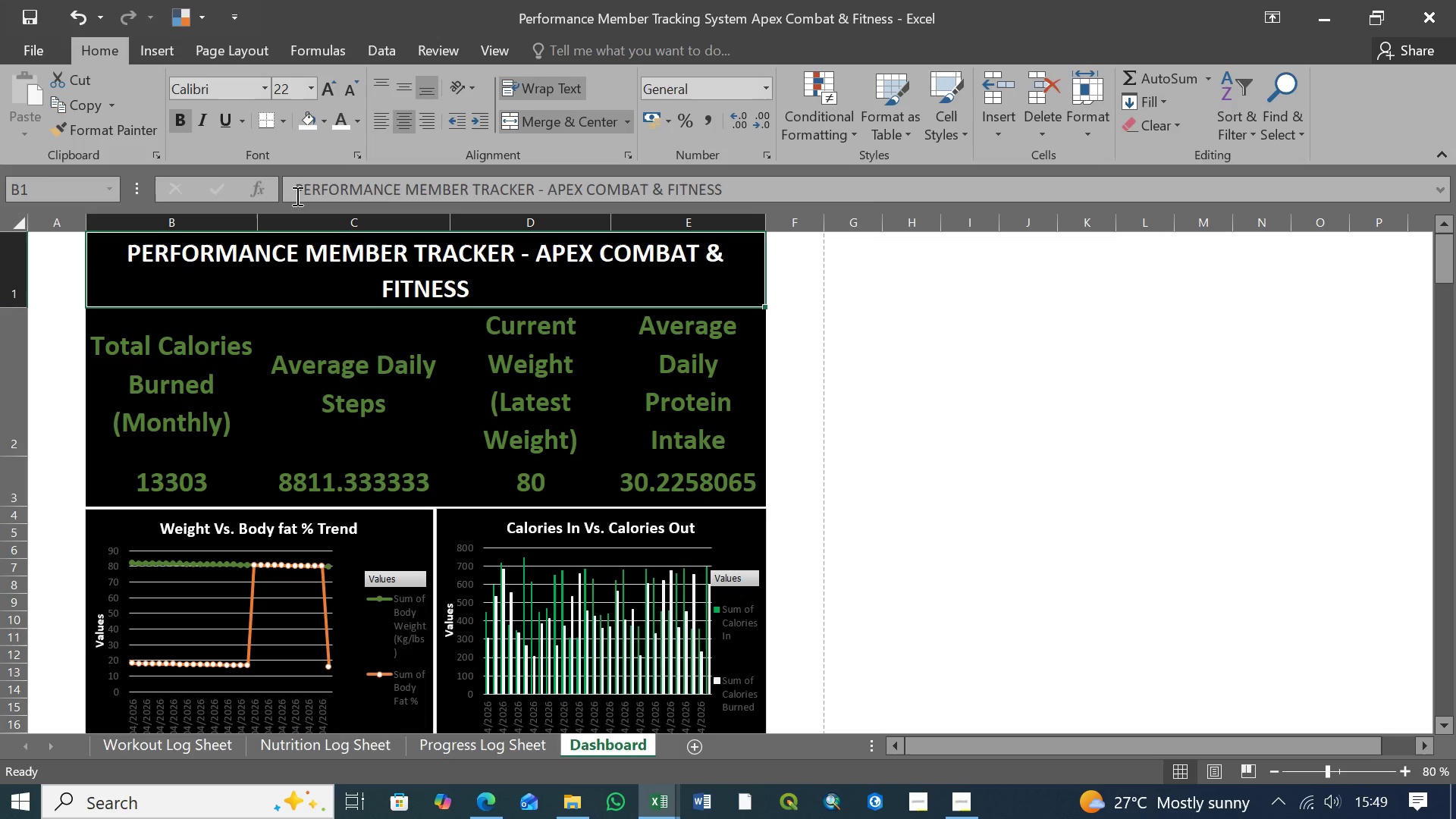 
left_click_drag(start_coordinate=[296, 196], to_coordinate=[736, 189])
 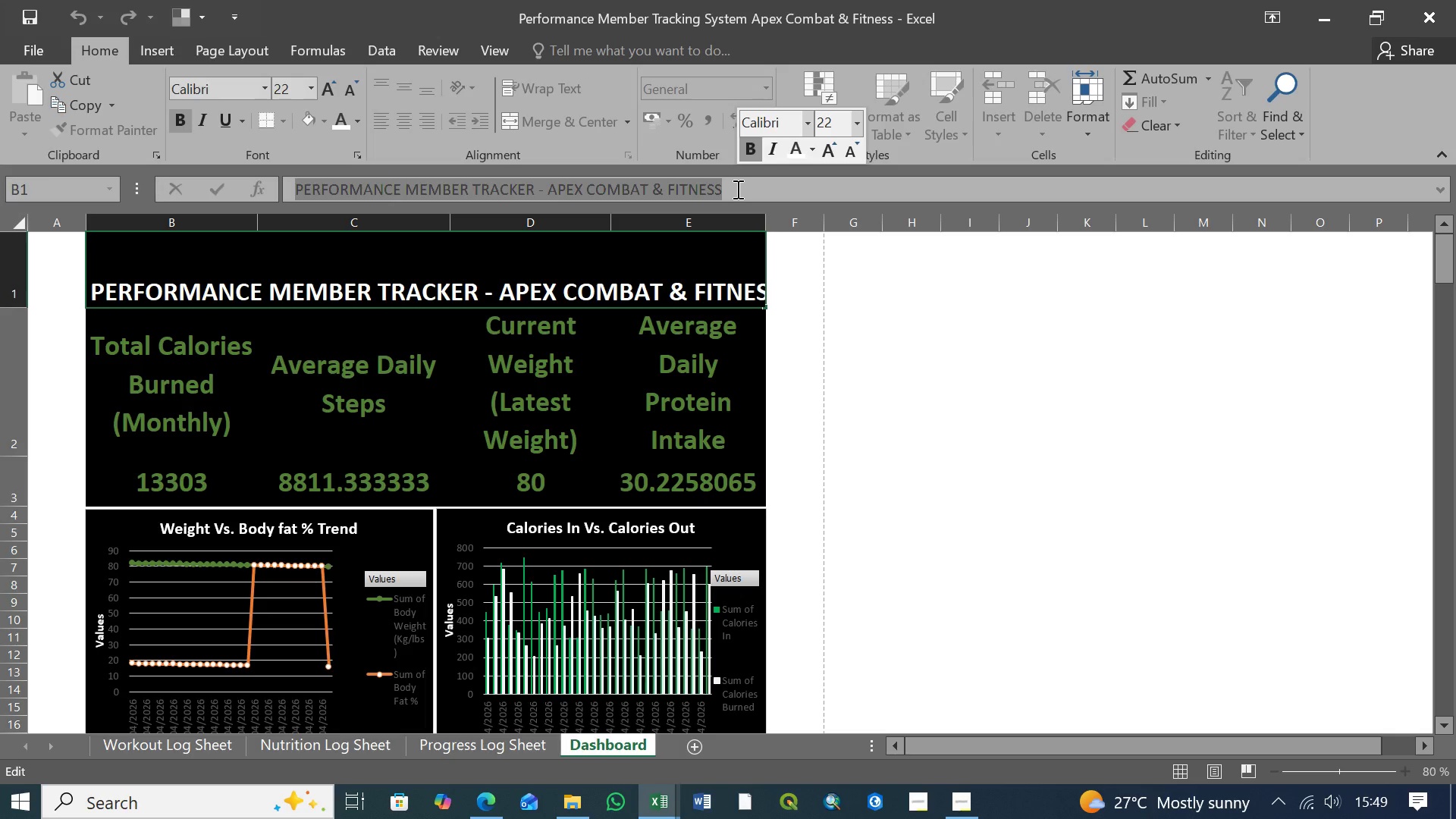 
key(Control+C)
 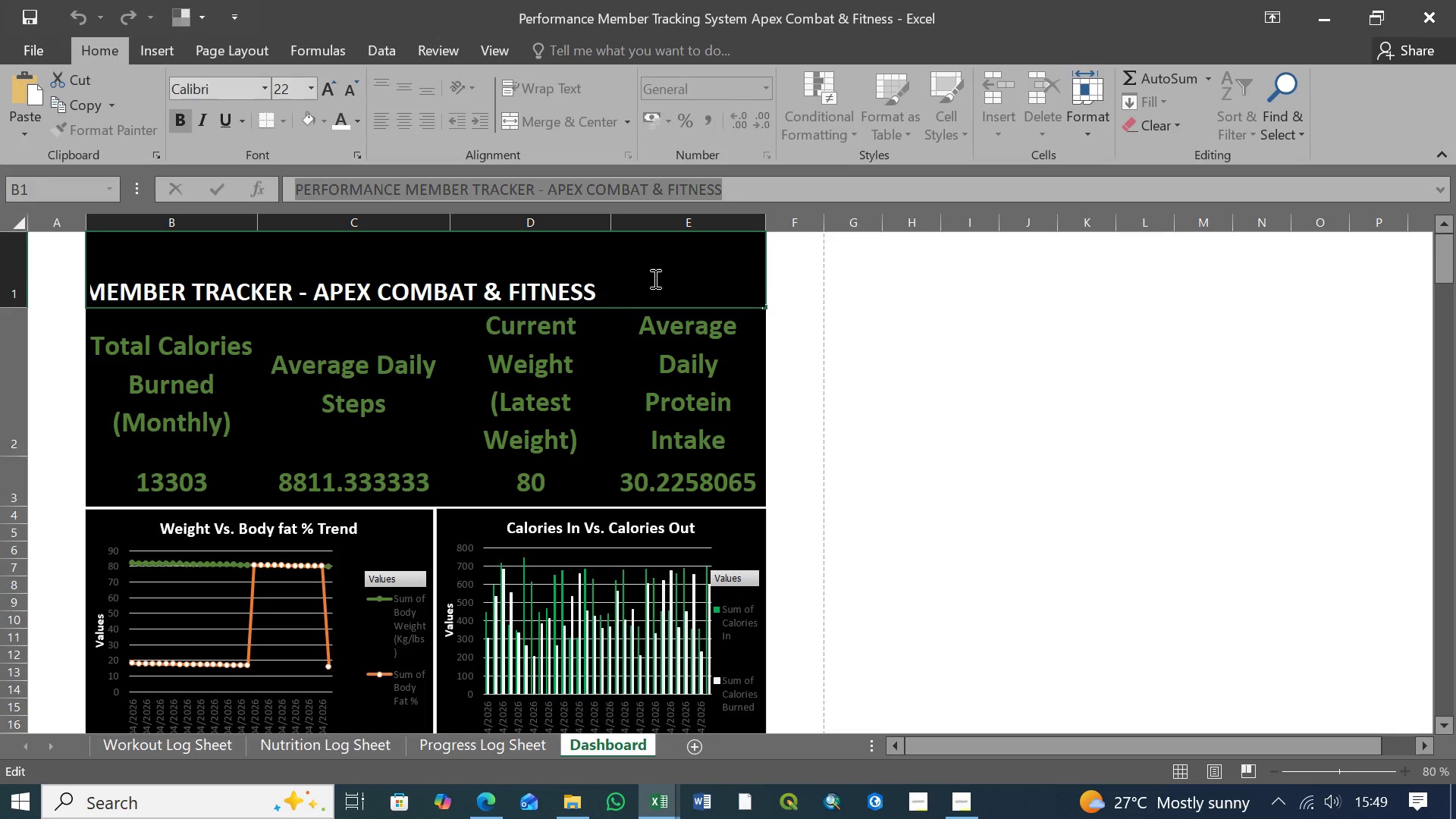 
left_click([752, 190])
 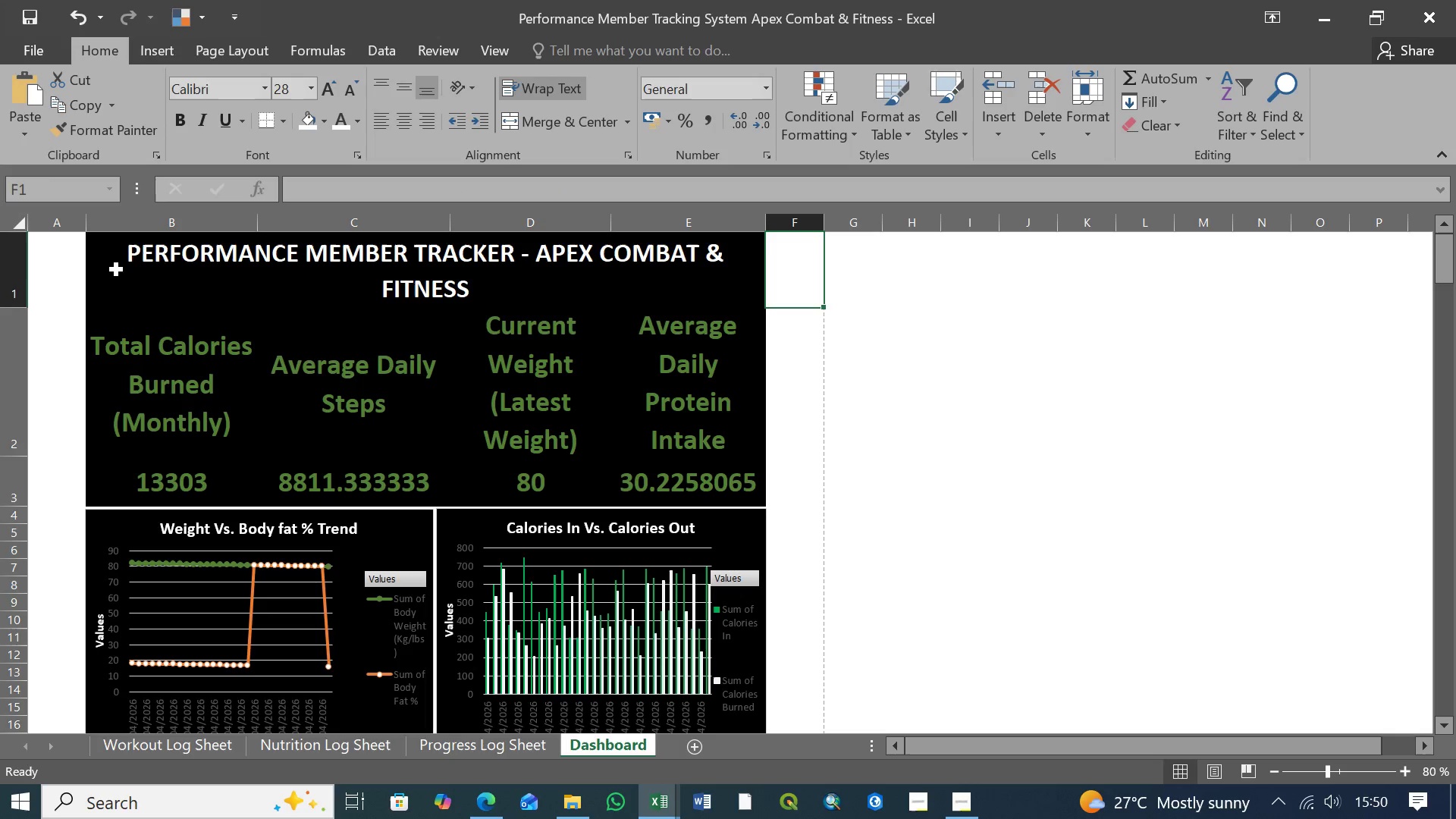 
key(Control+S)
 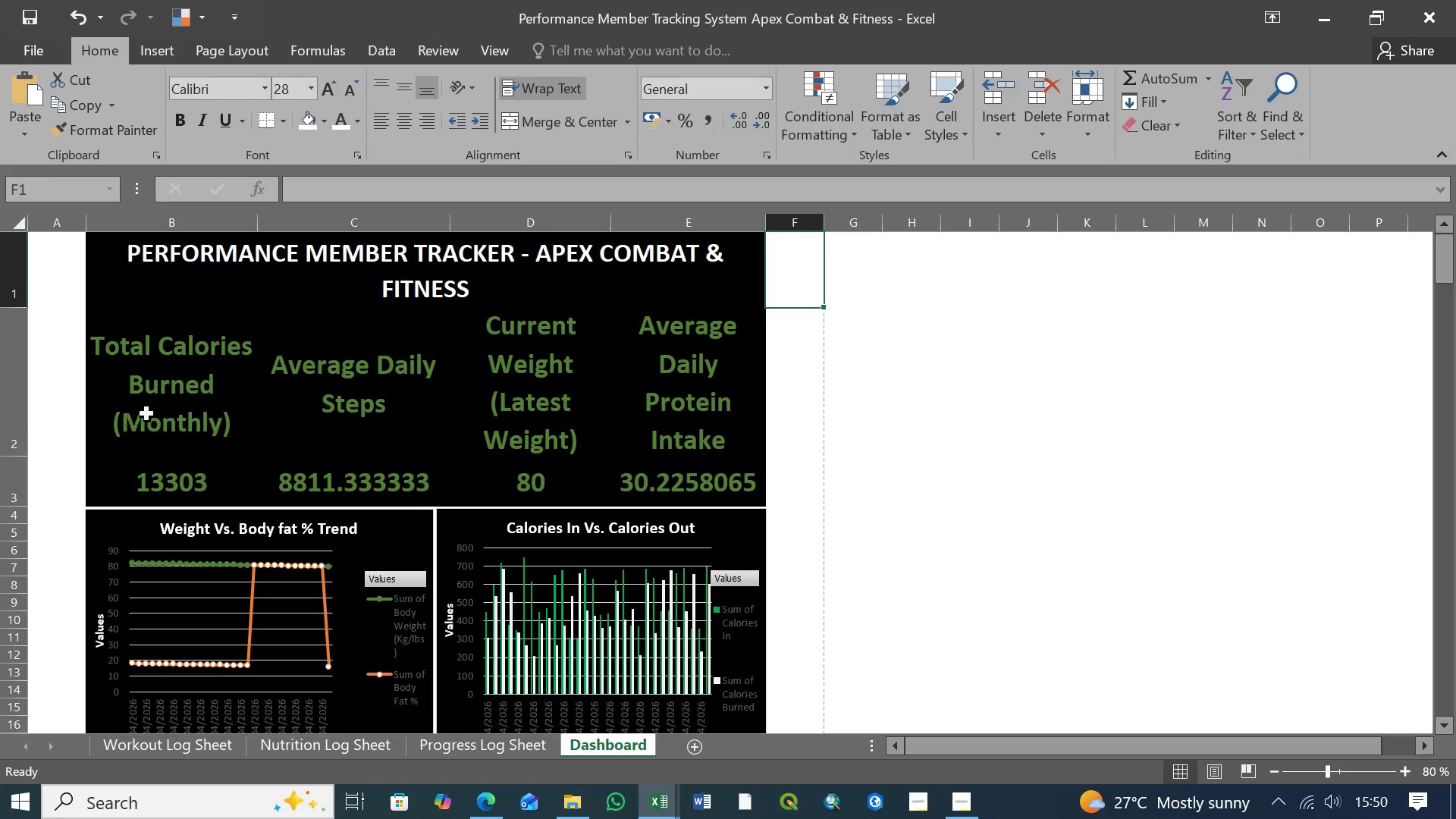 
left_click([162, 482])
 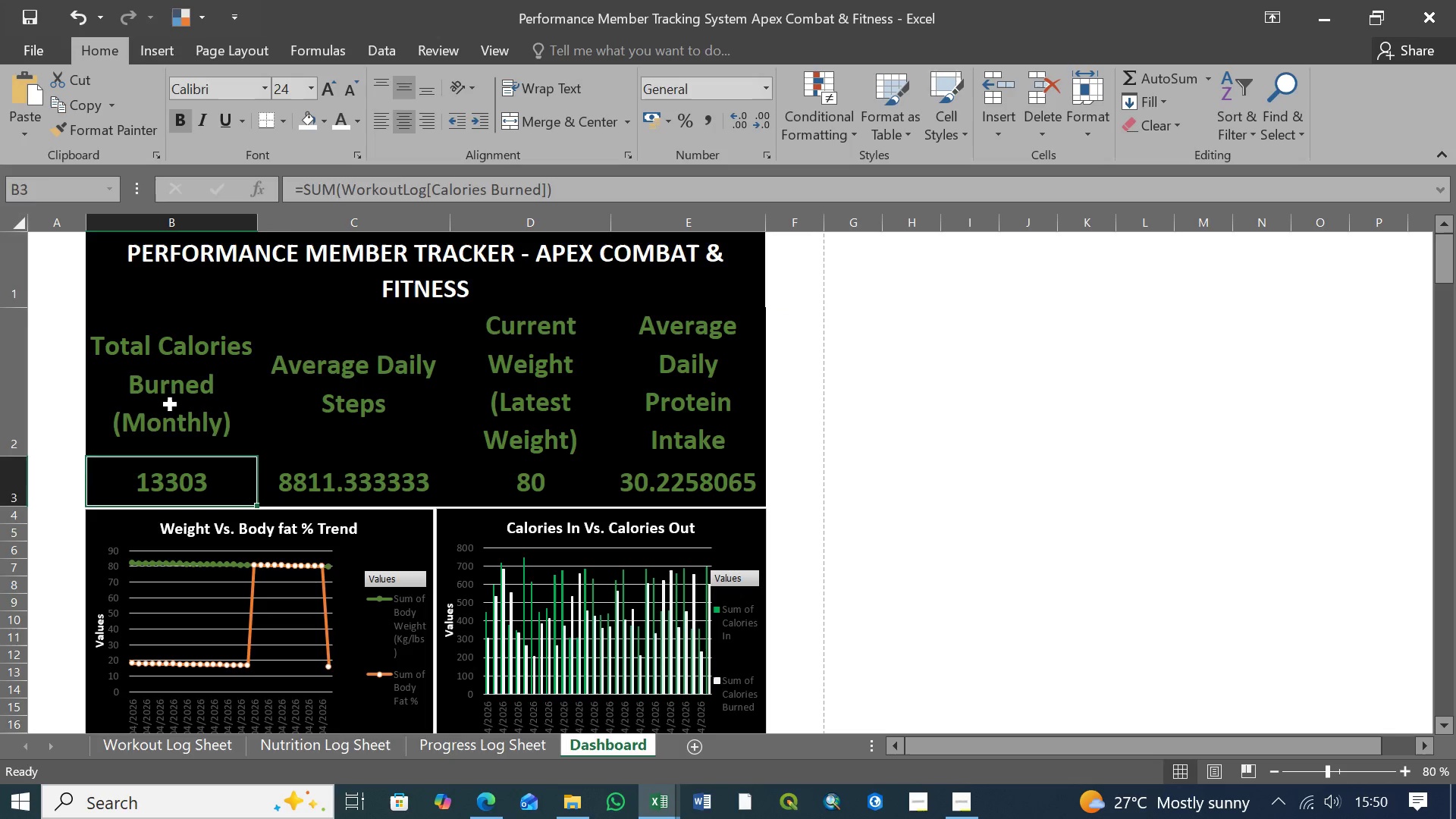 
double_click([174, 397])
 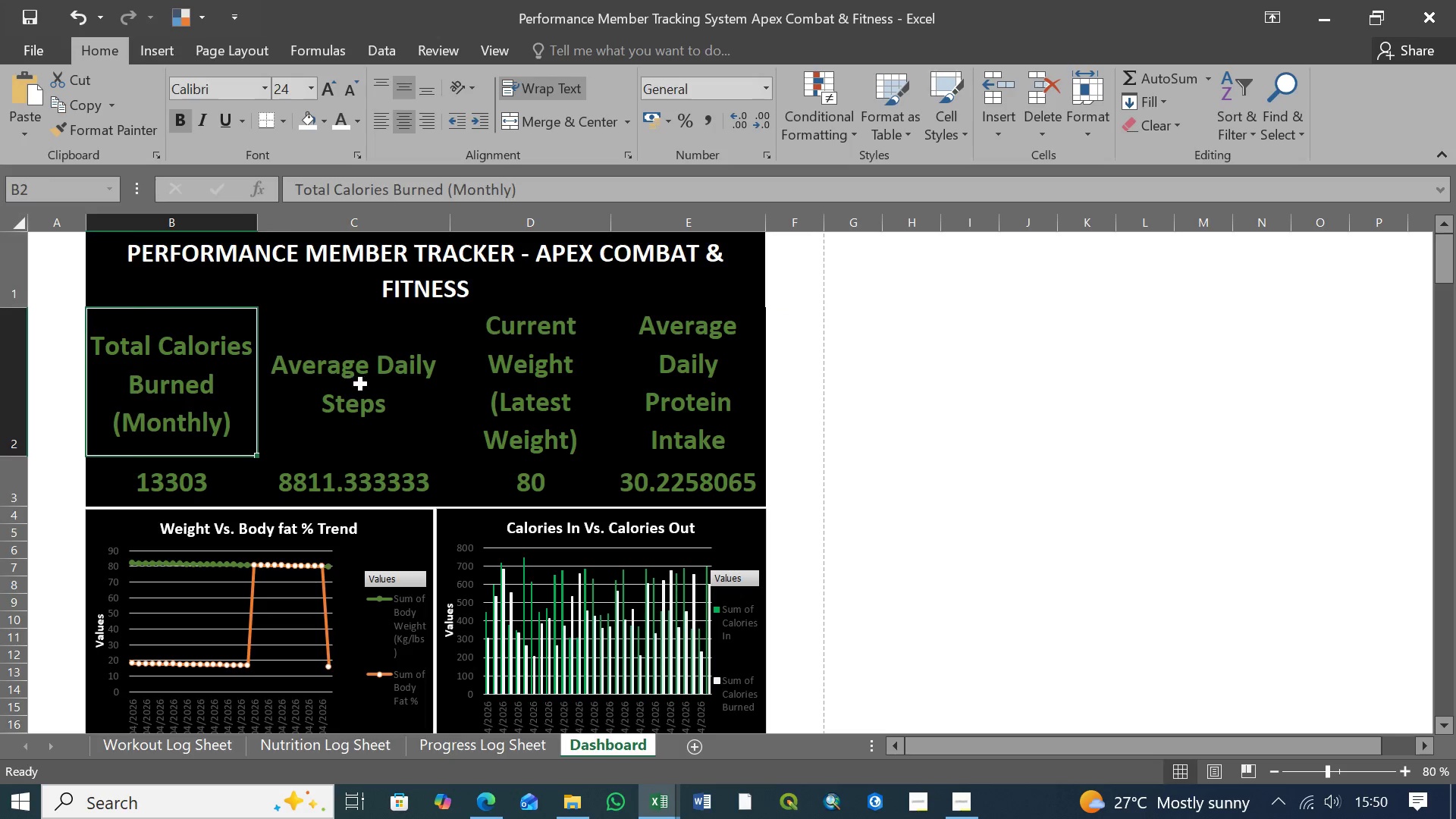 
triple_click([361, 384])
 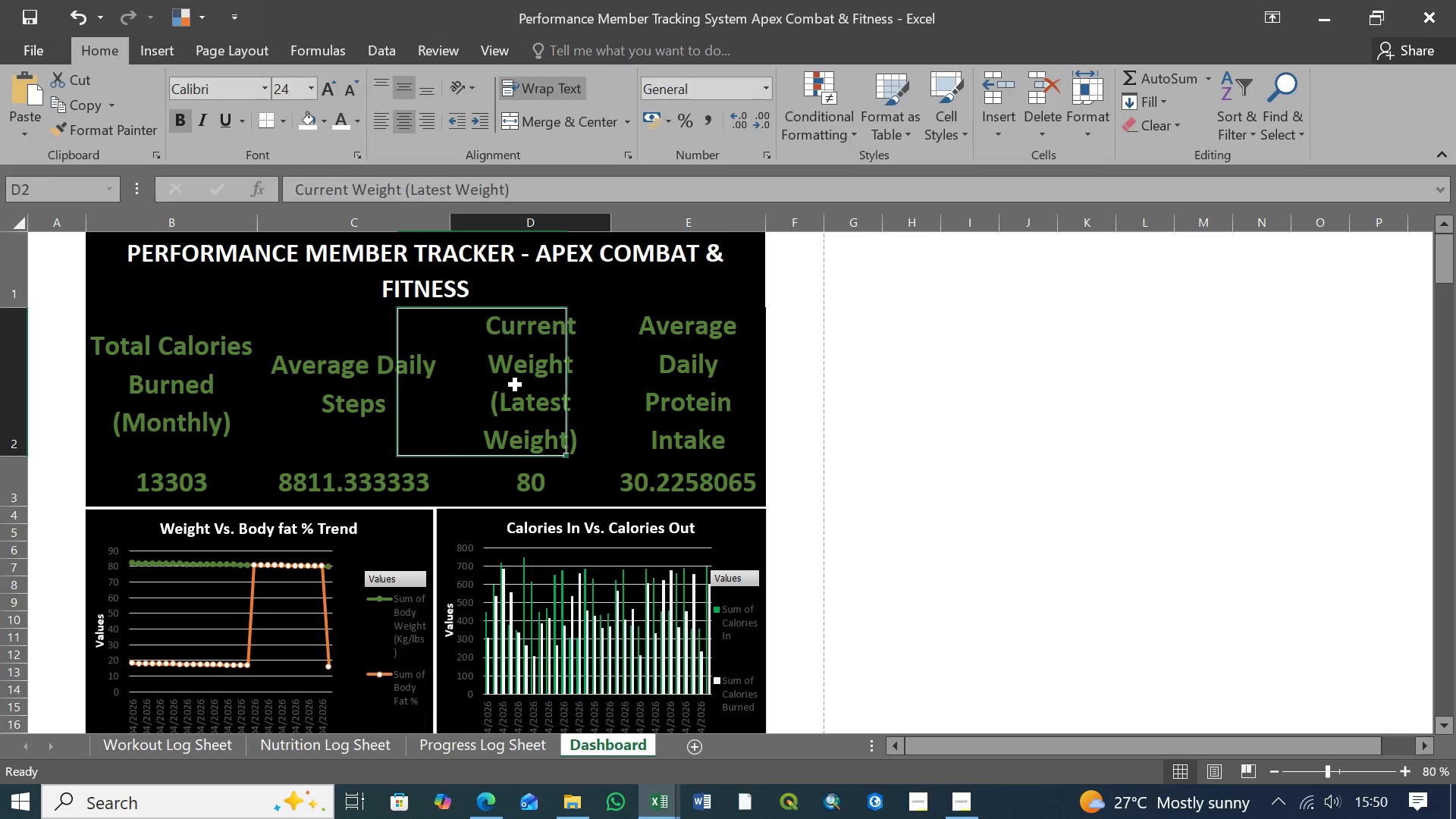 
triple_click([516, 385])
 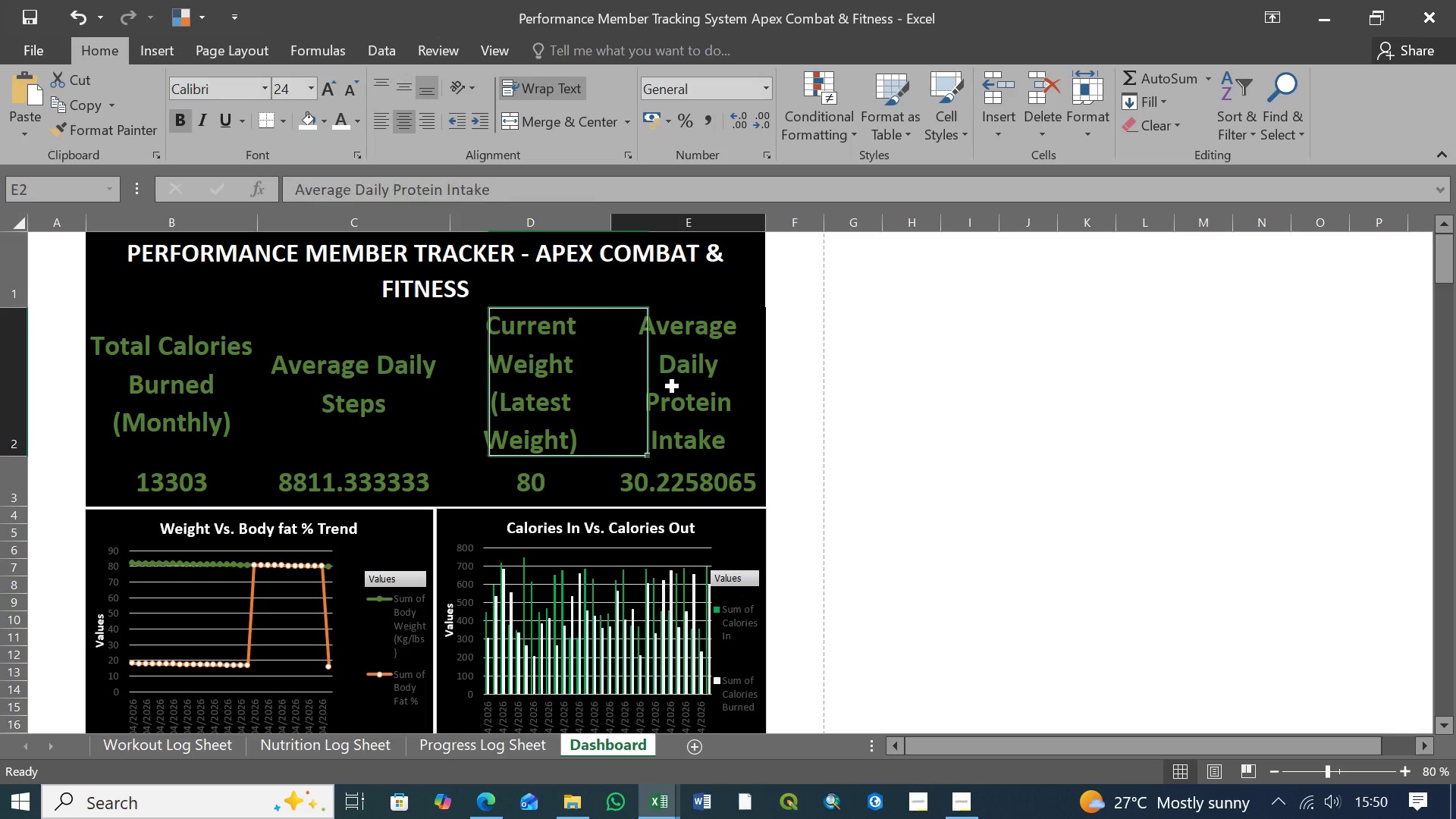 
triple_click([673, 387])
 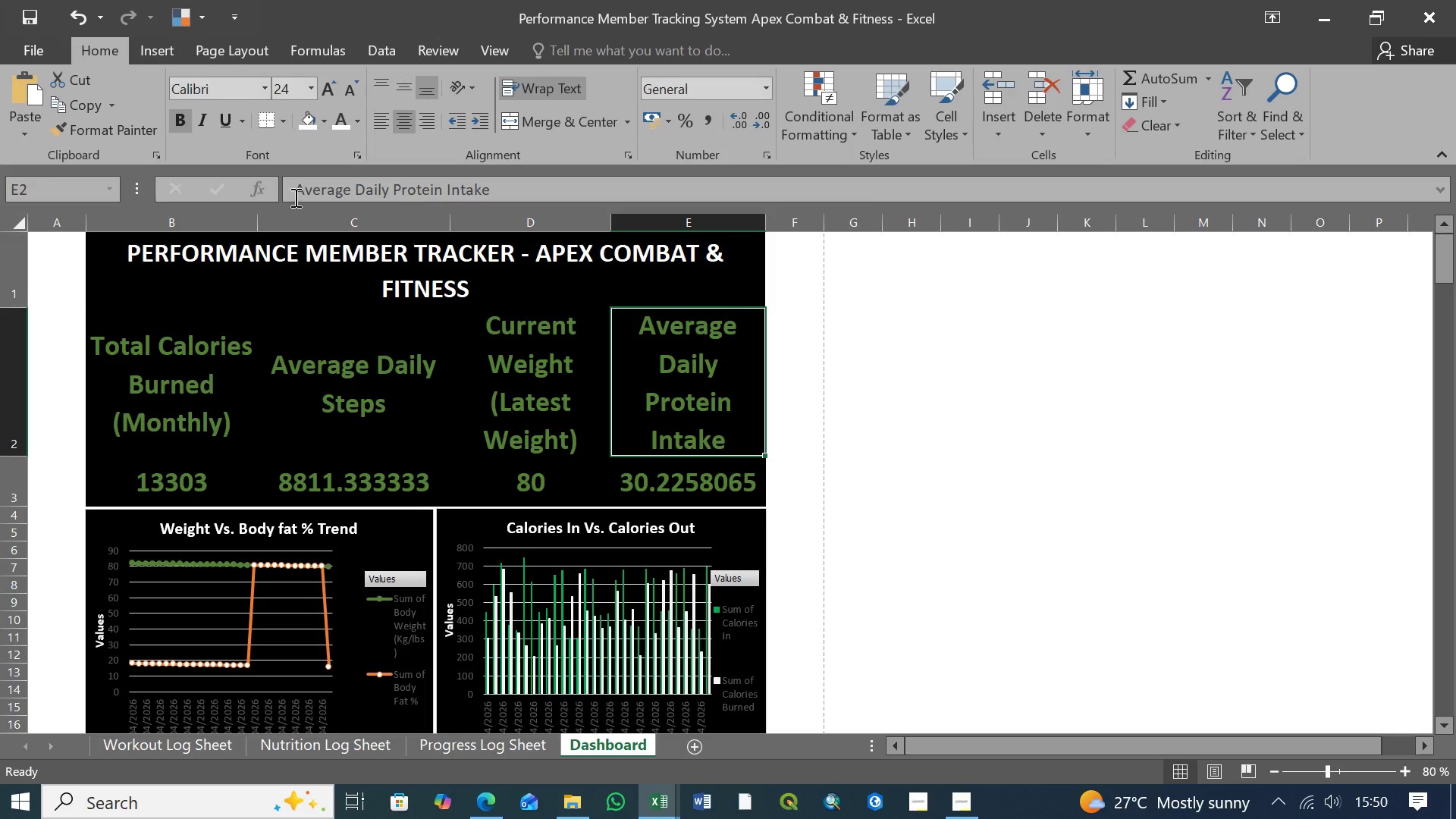 
mouse_move([237, 120])
 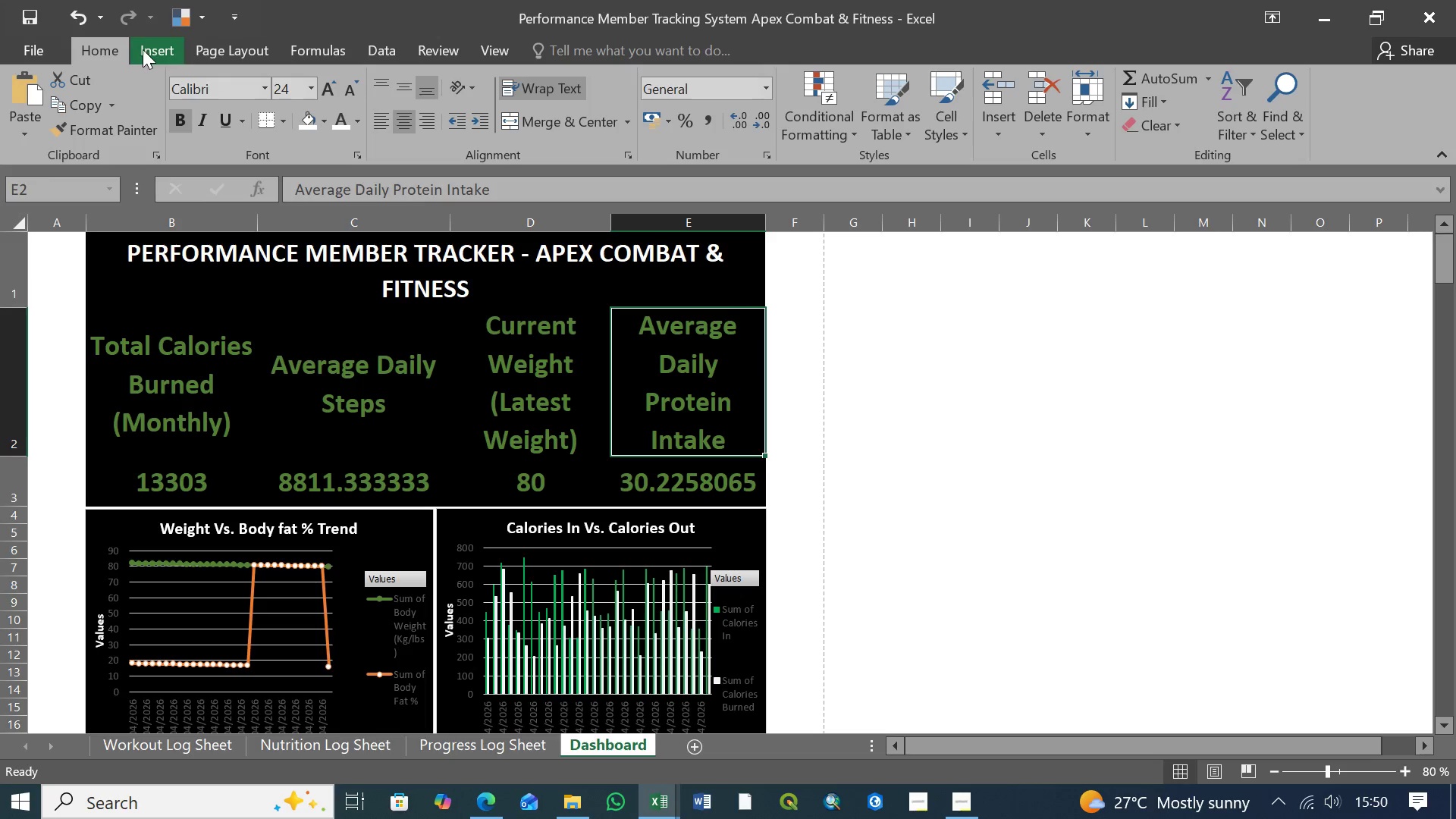 
left_click([32, 52])
 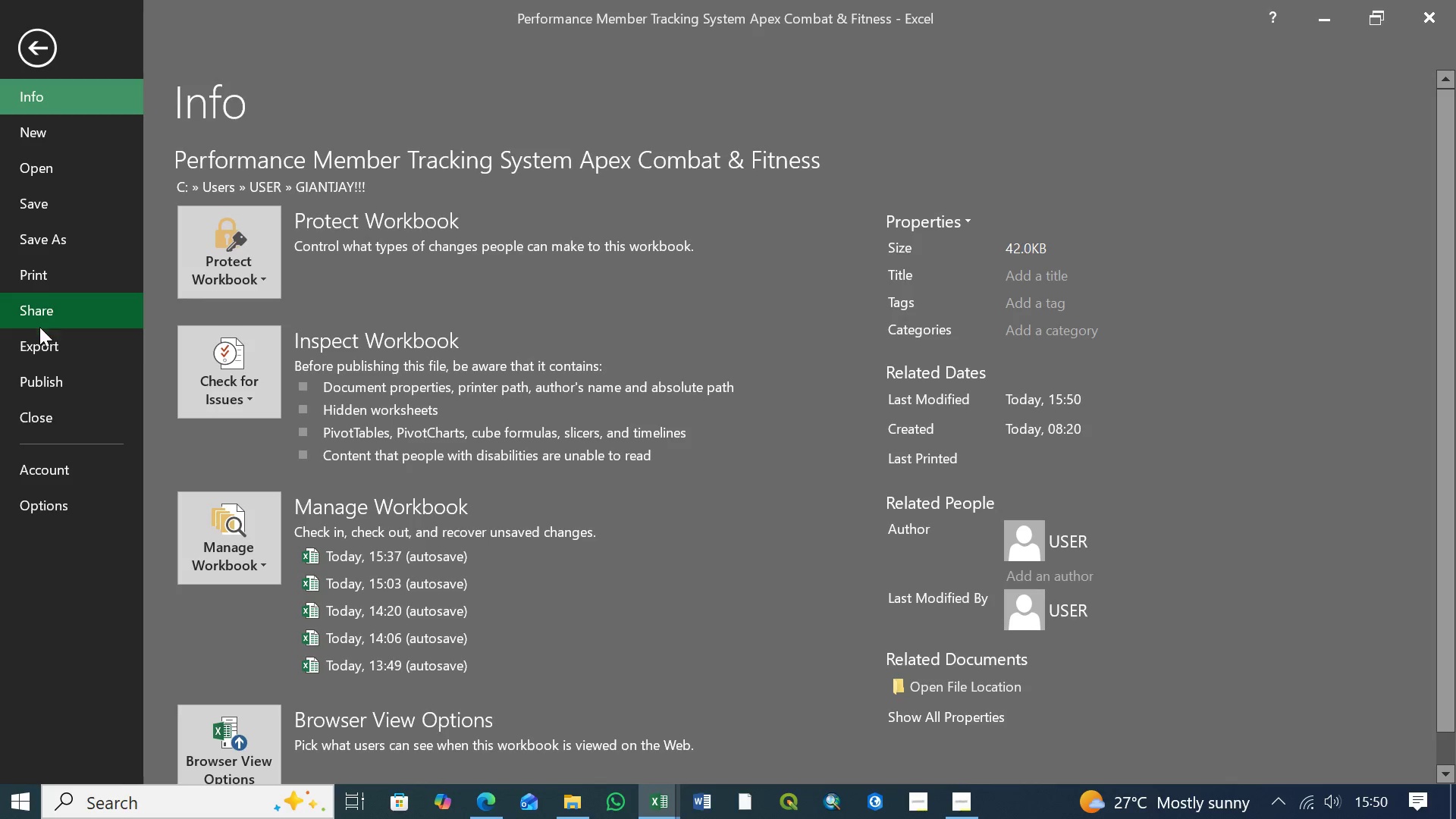 
left_click([39, 345])
 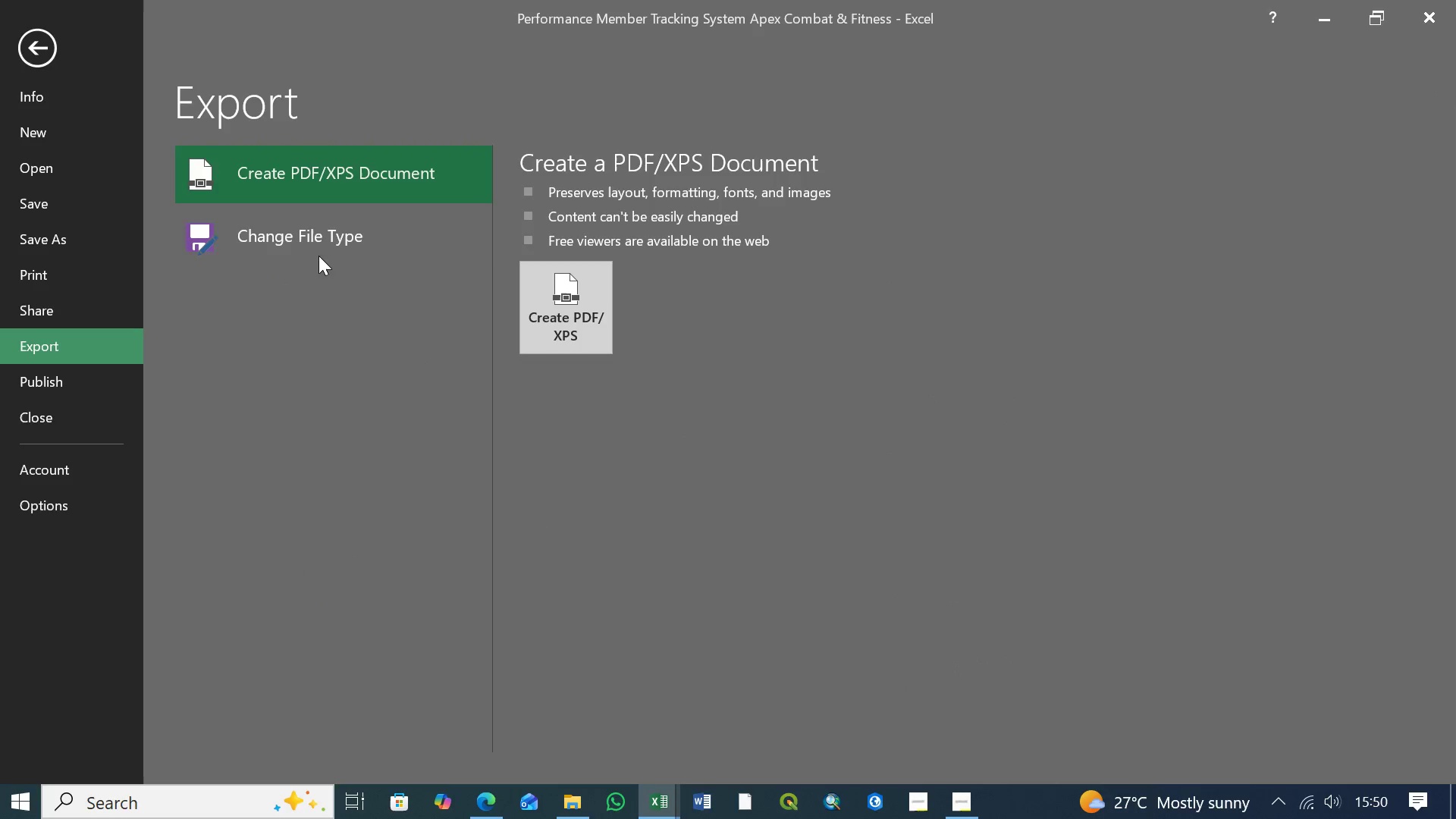 
left_click([322, 249])
 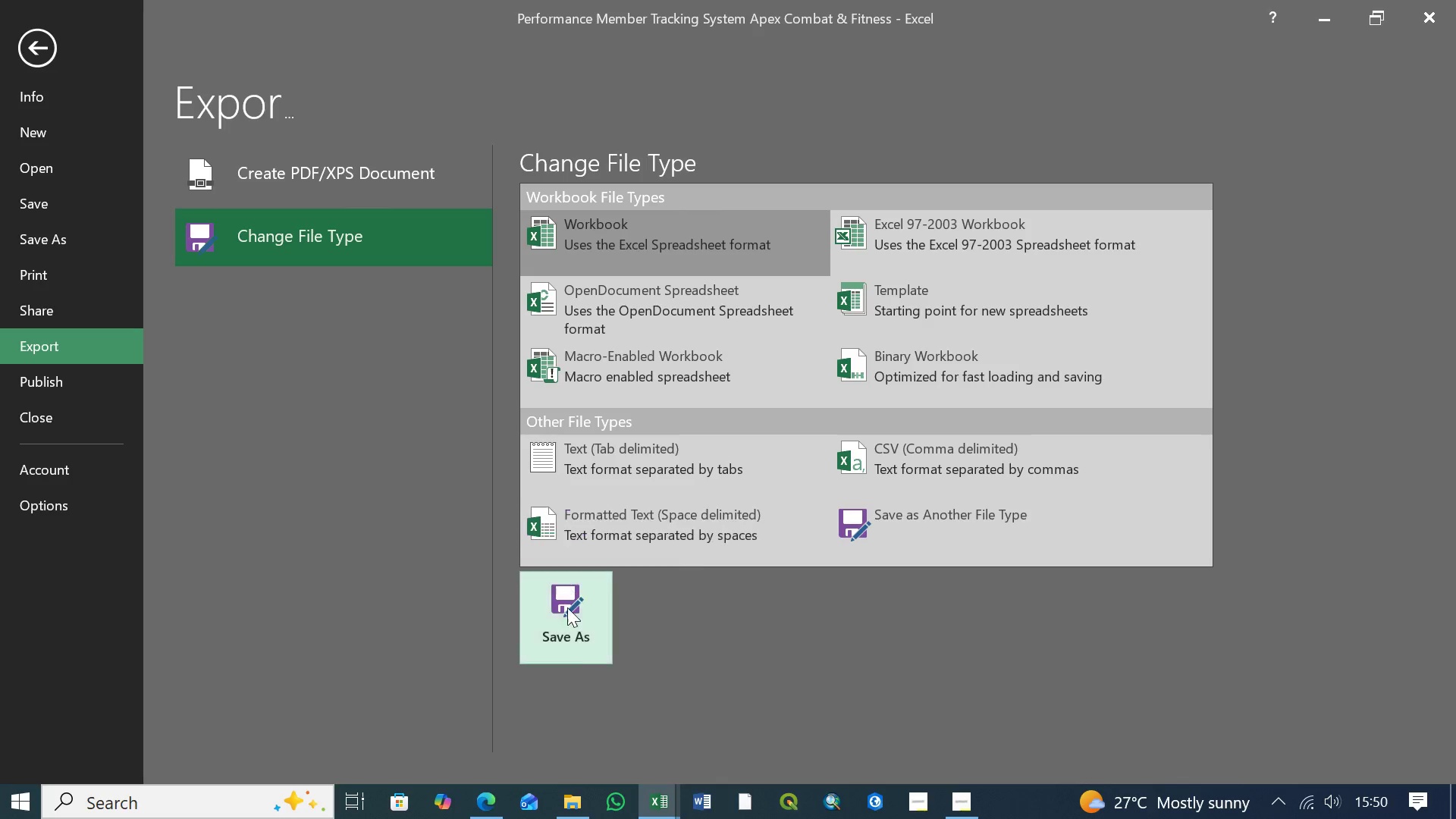 
left_click([571, 647])
 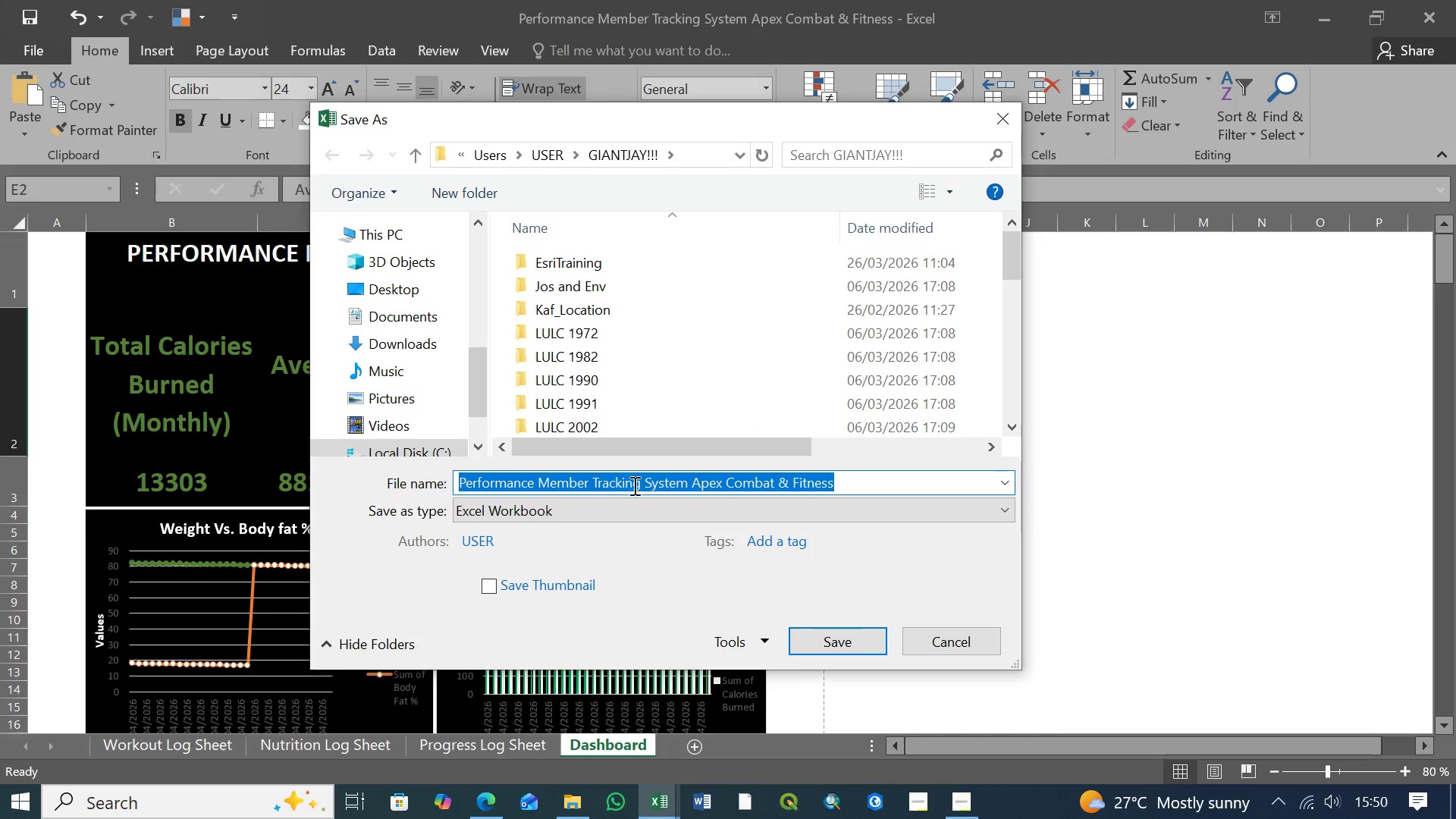 
wait(5.62)
 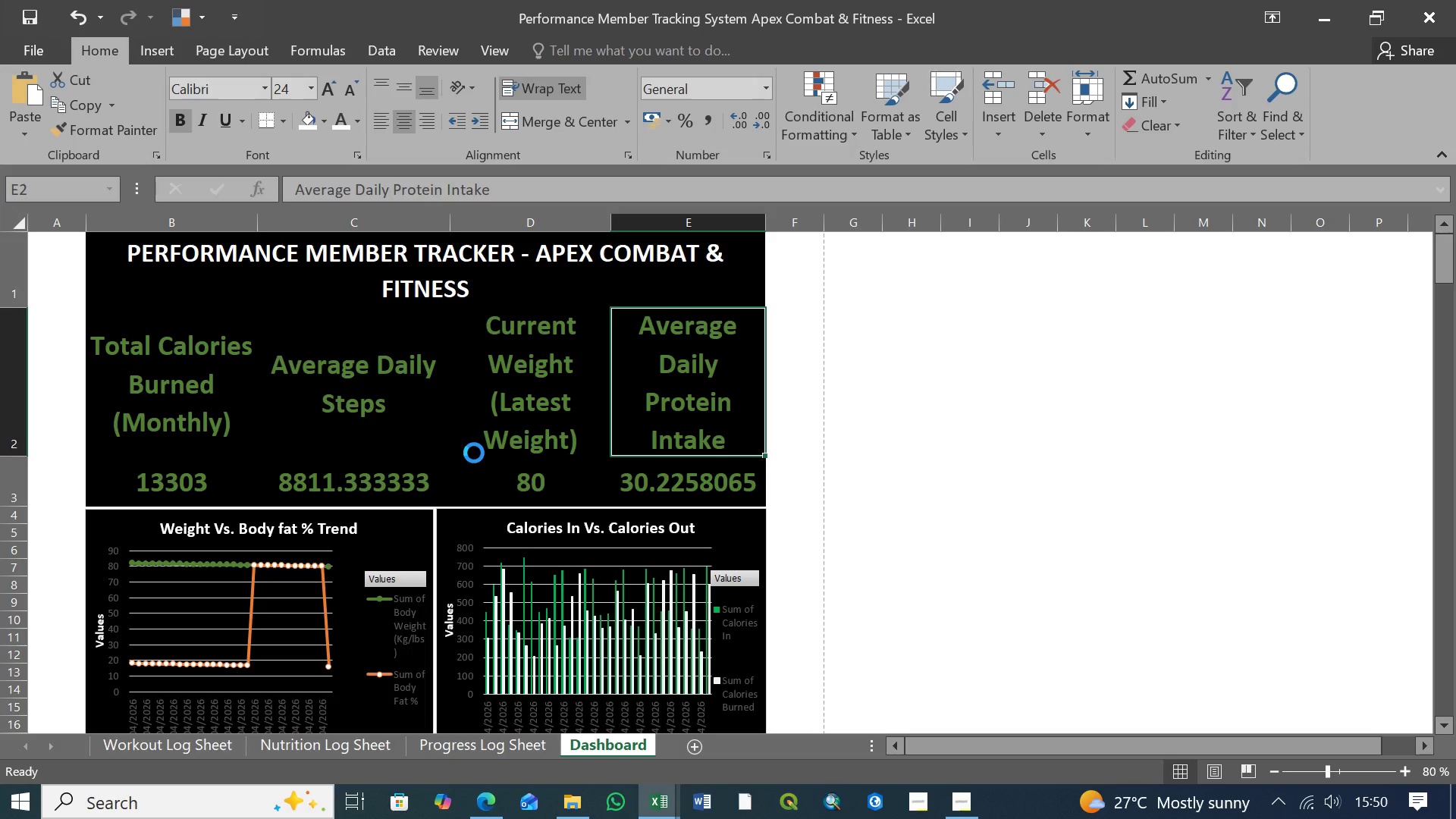 
left_click([555, 510])
 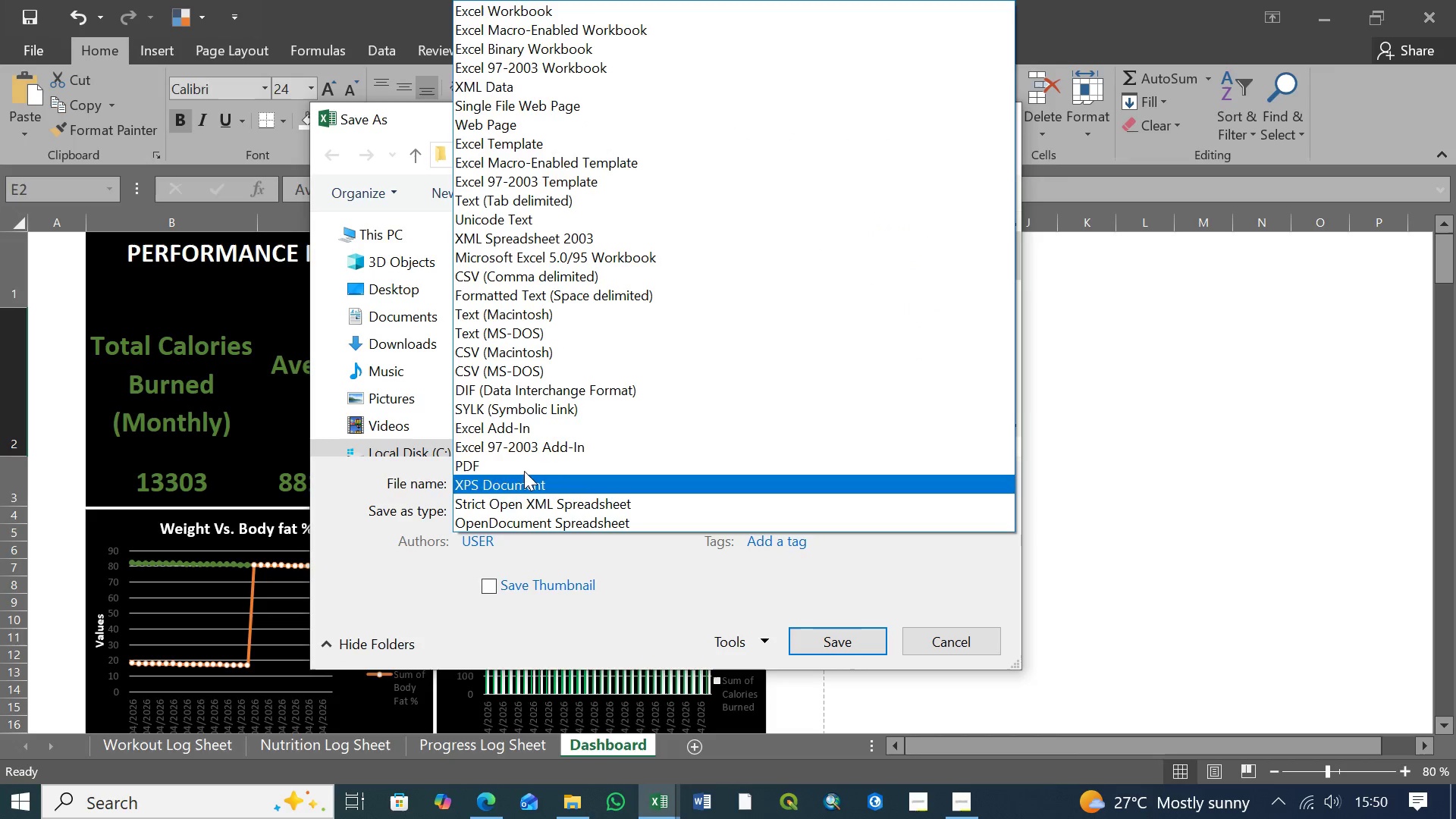 
left_click([526, 466])
 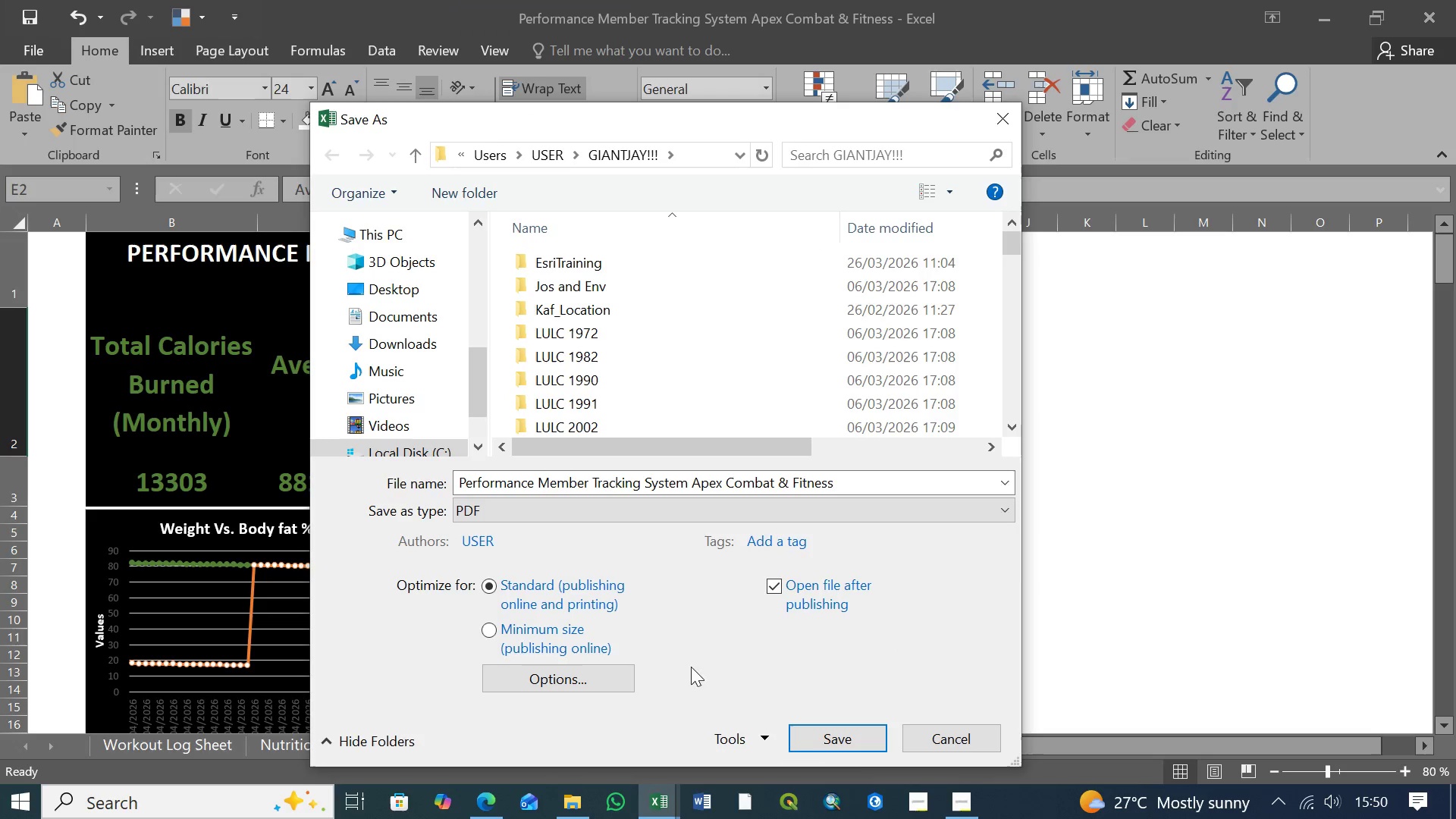 
left_click([857, 741])
 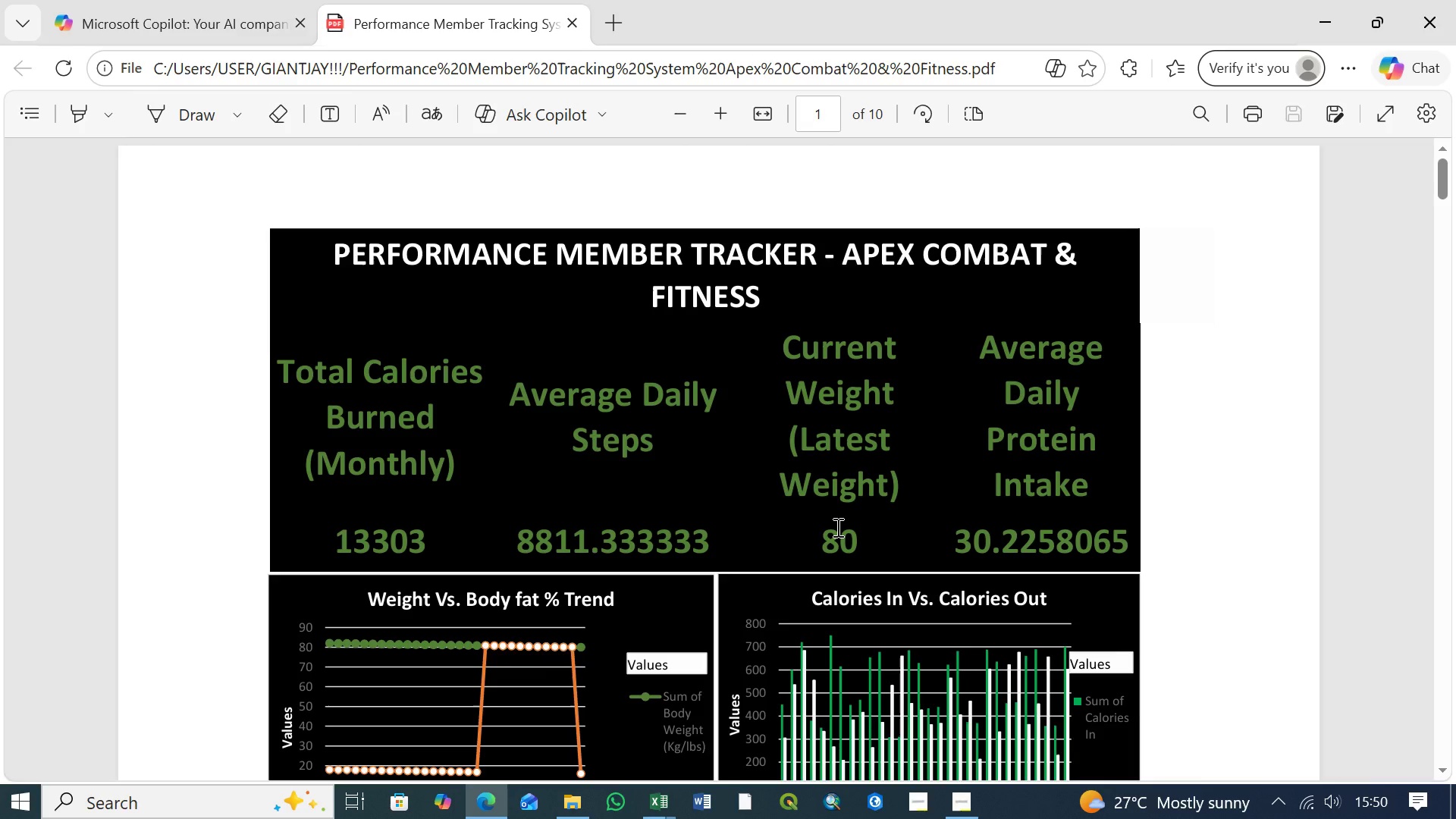 
wait(7.11)
 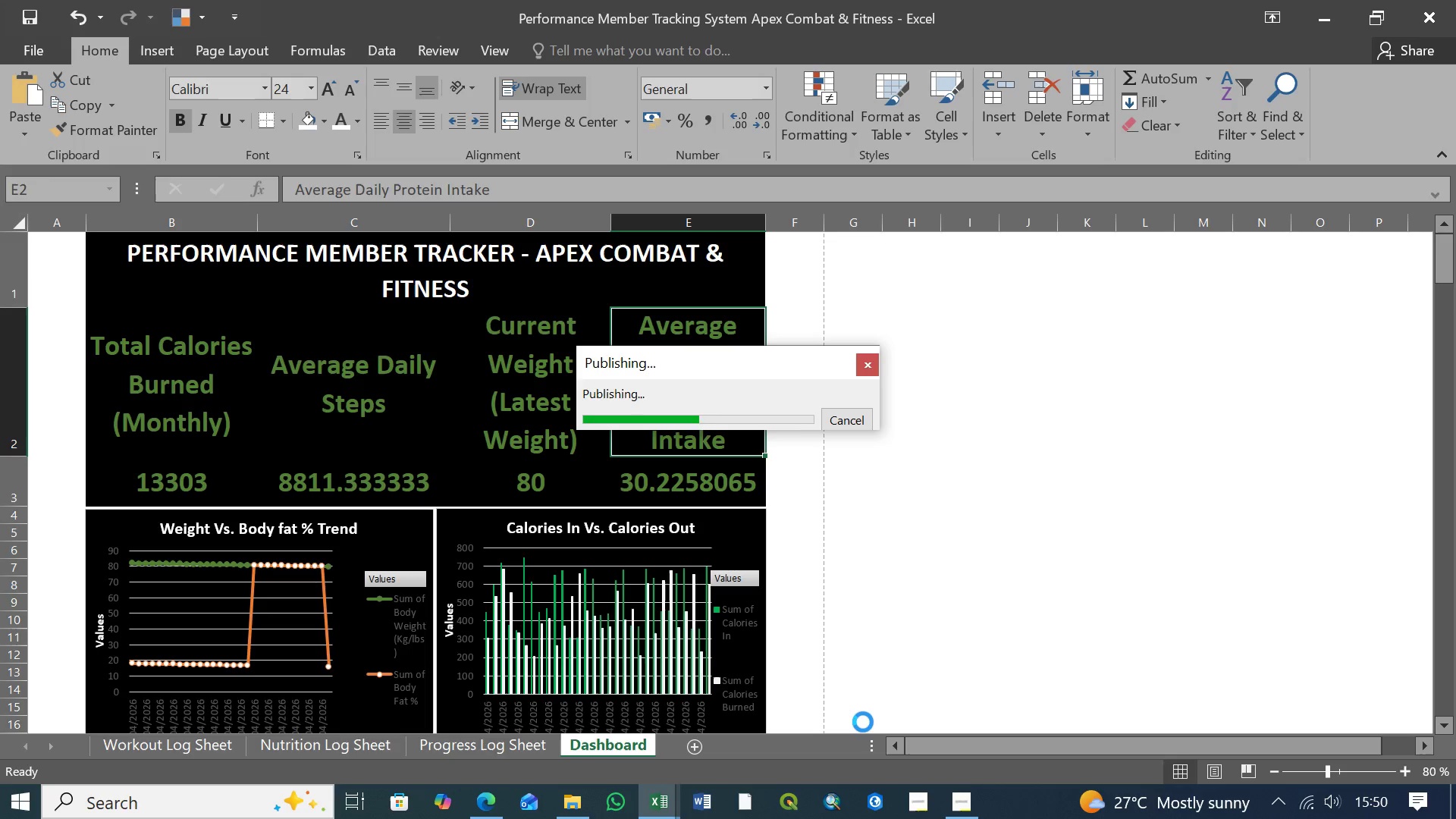 
scroll: coordinate [871, 509], scroll_direction: down, amount: 55.0
 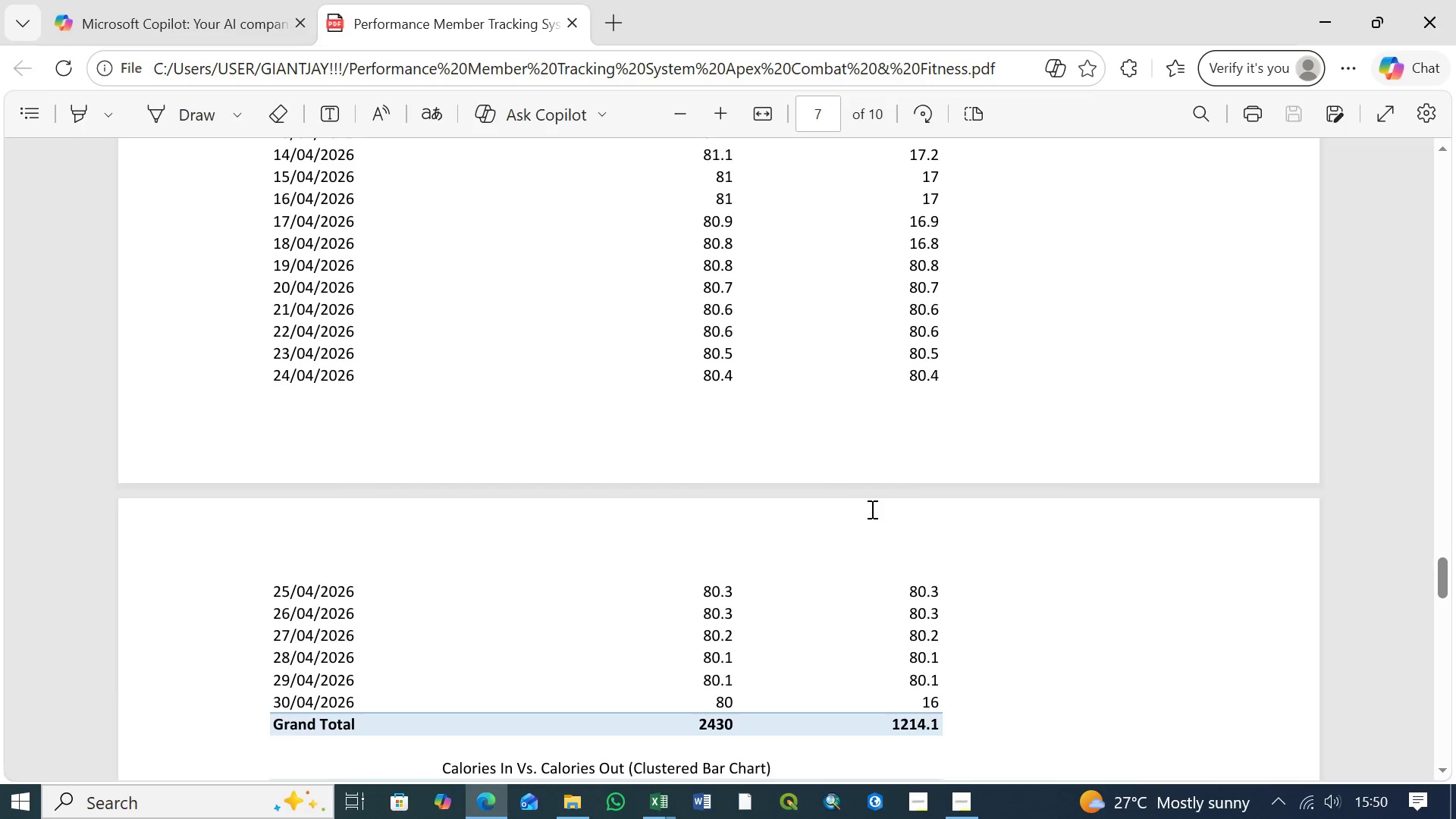 
scroll: coordinate [871, 509], scroll_direction: up, amount: 57.0
 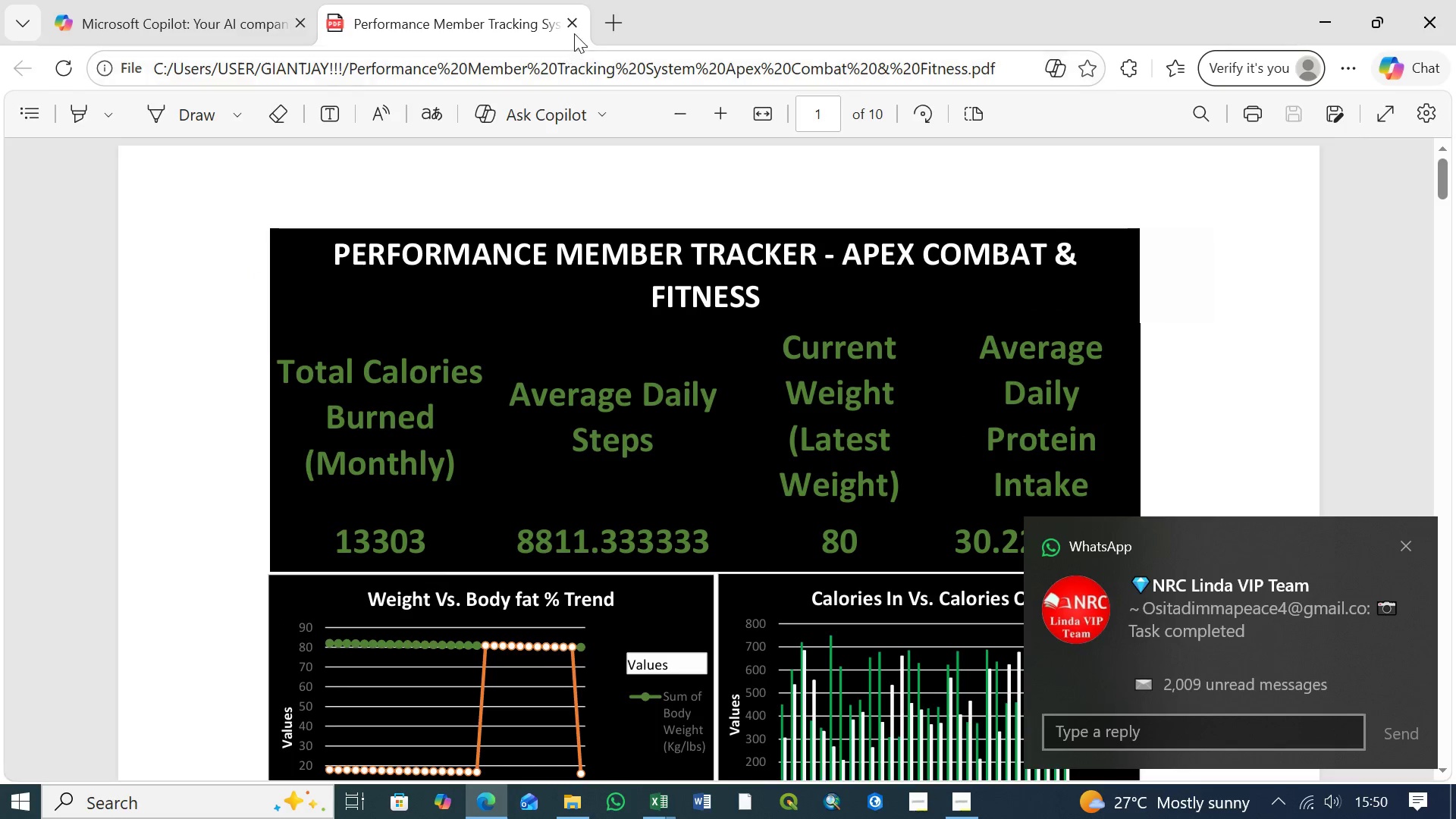 
left_click([573, 29])
 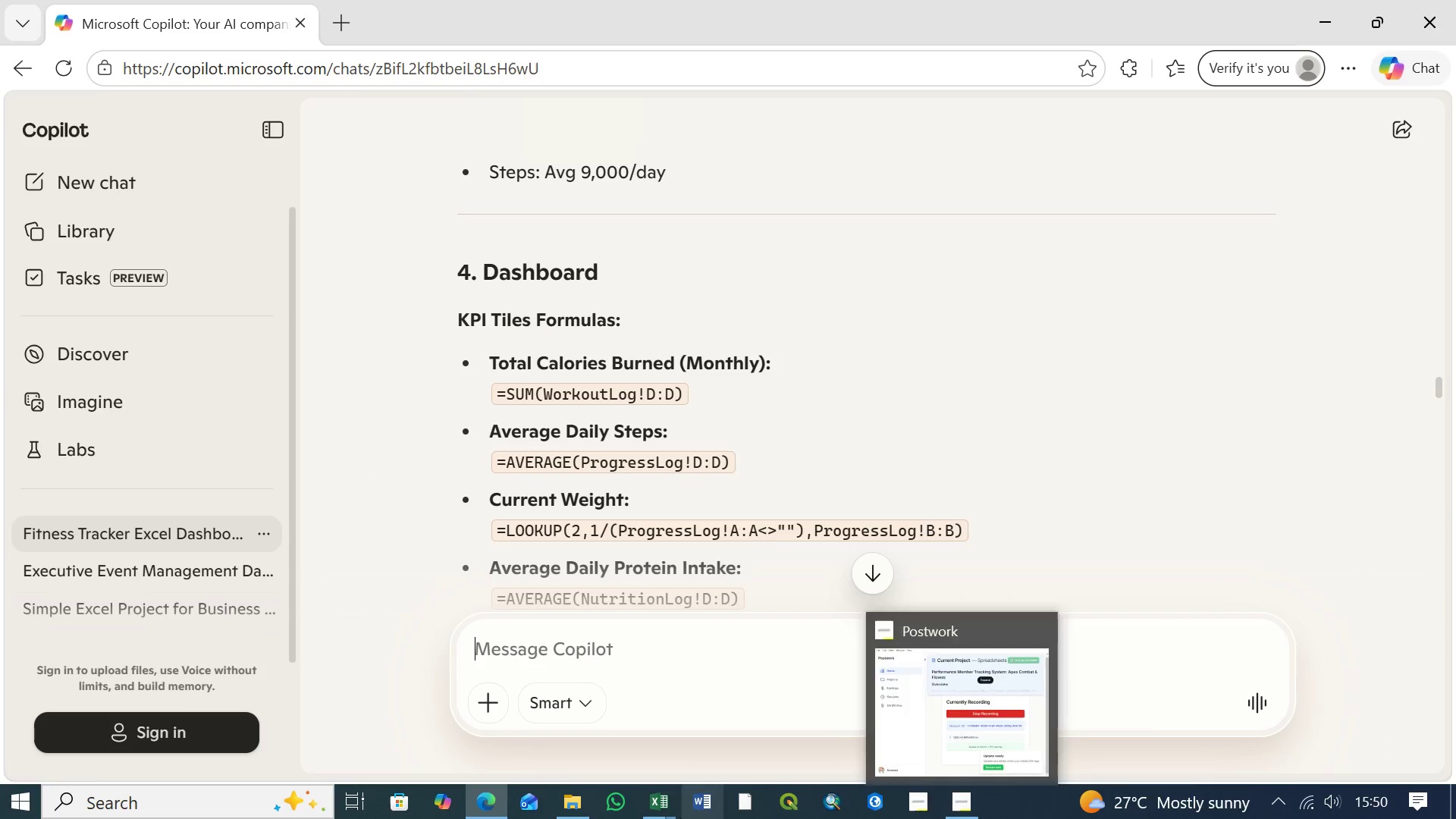 
wait(6.05)
 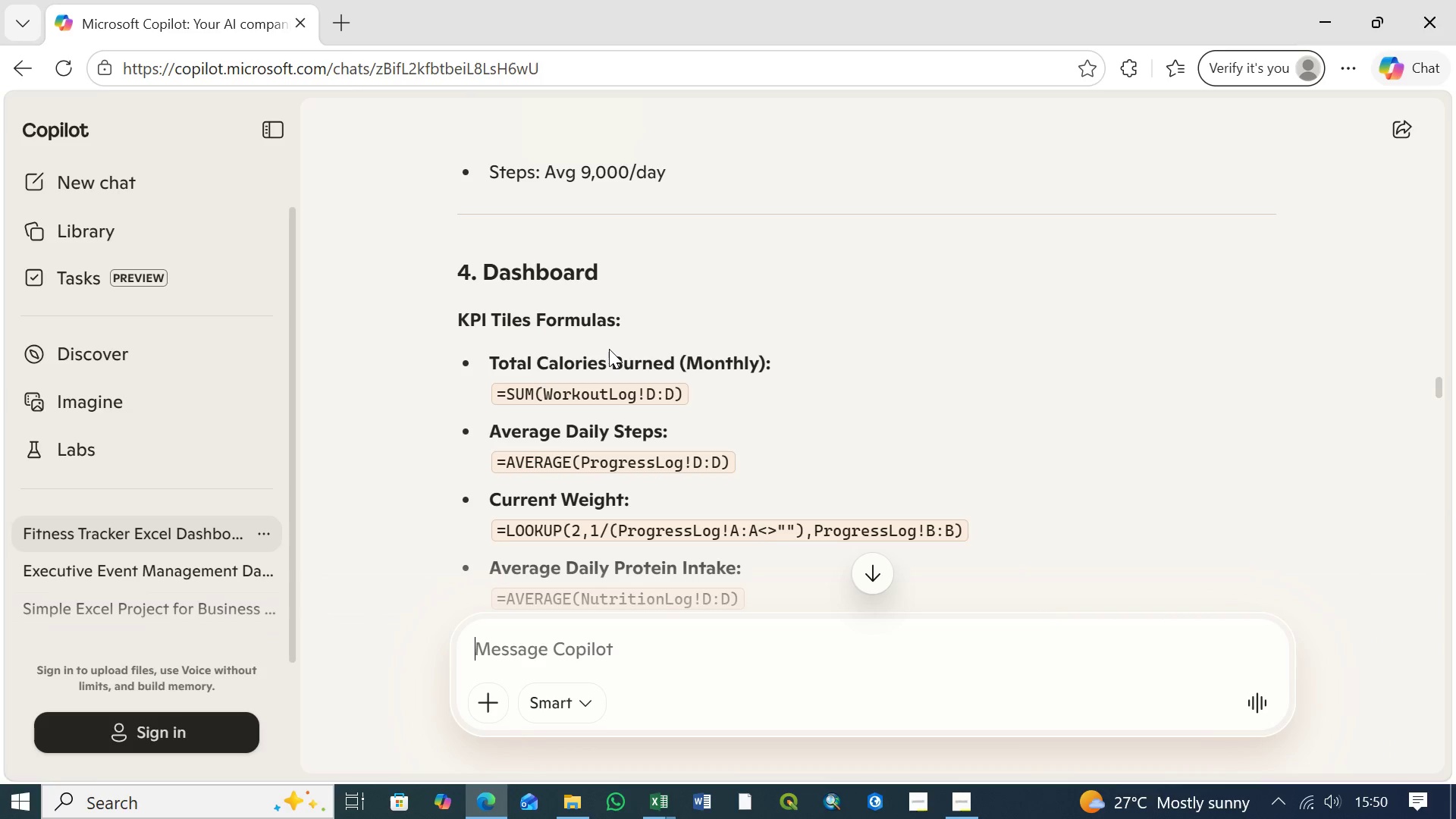 
left_click([978, 720])
 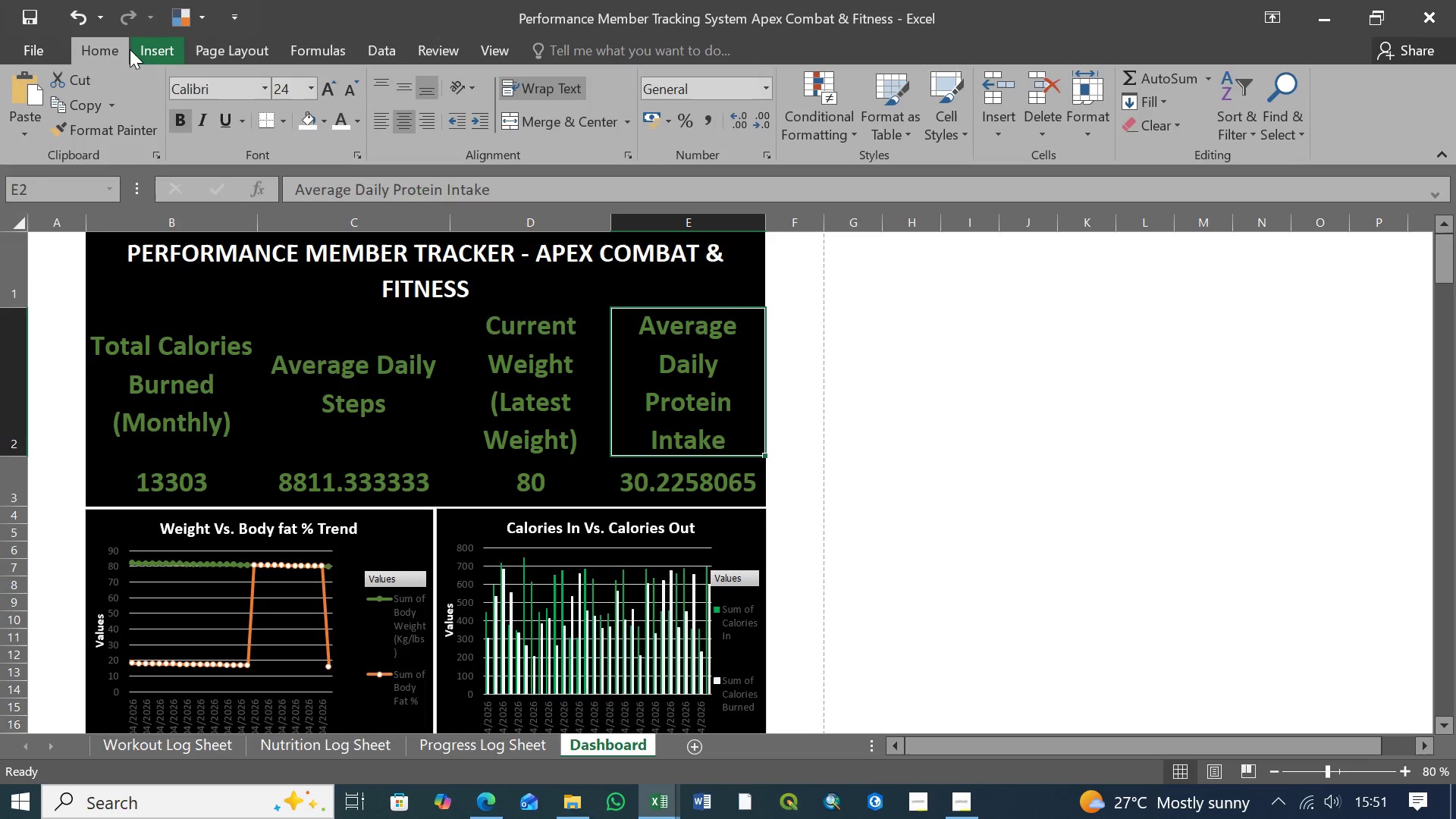 
left_click([41, 50])
 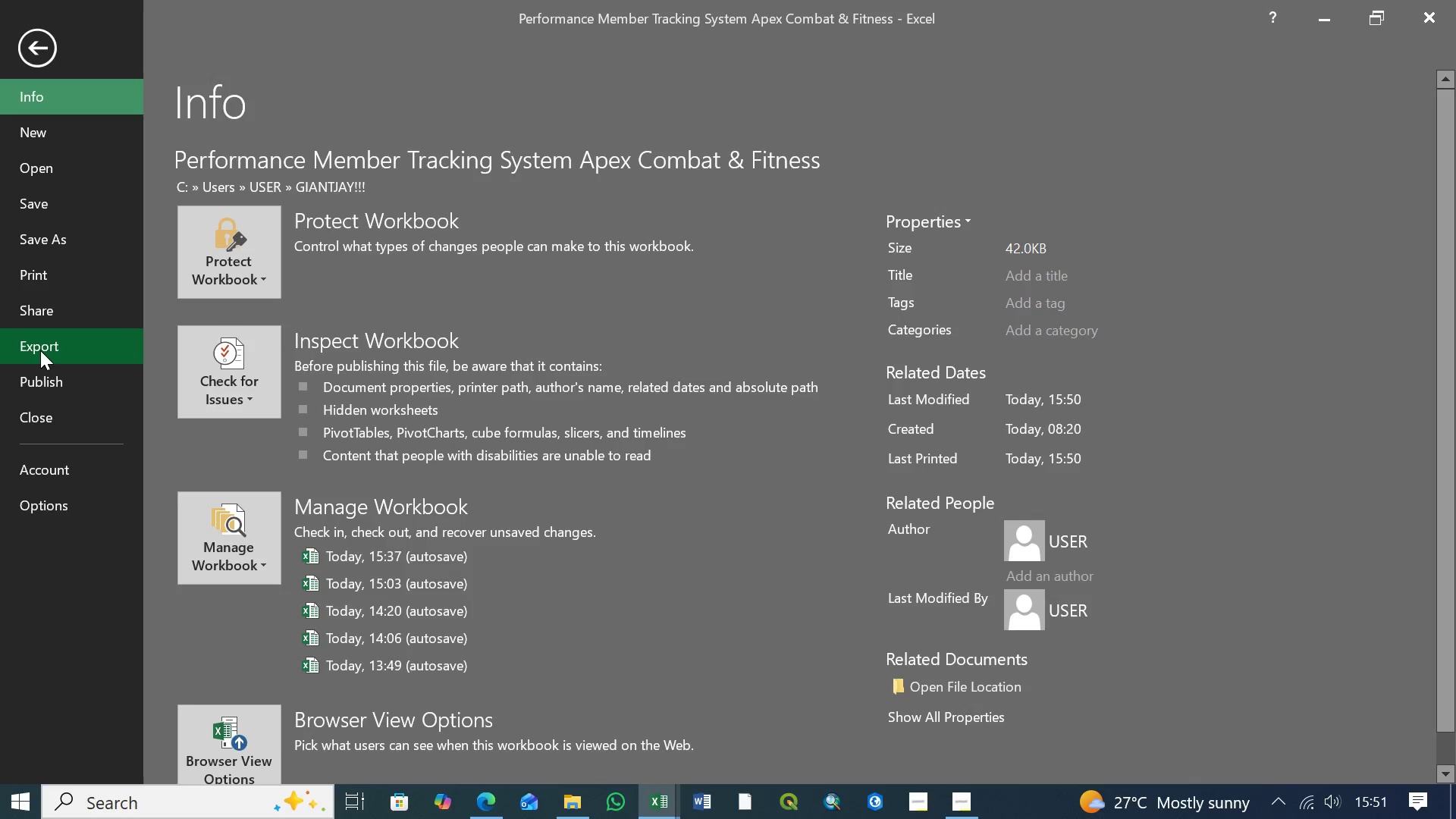 
left_click([49, 347])
 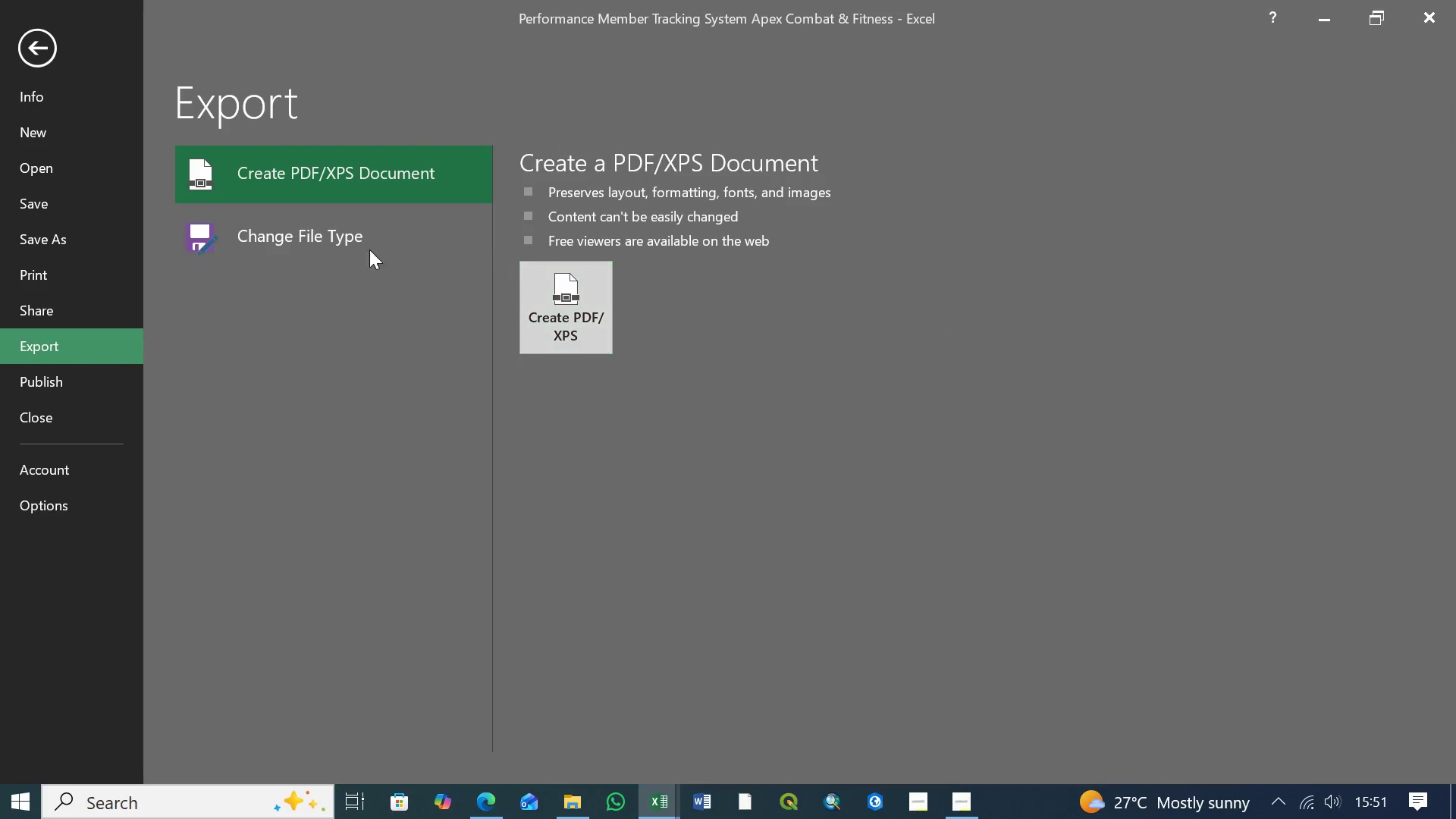 
left_click([297, 234])
 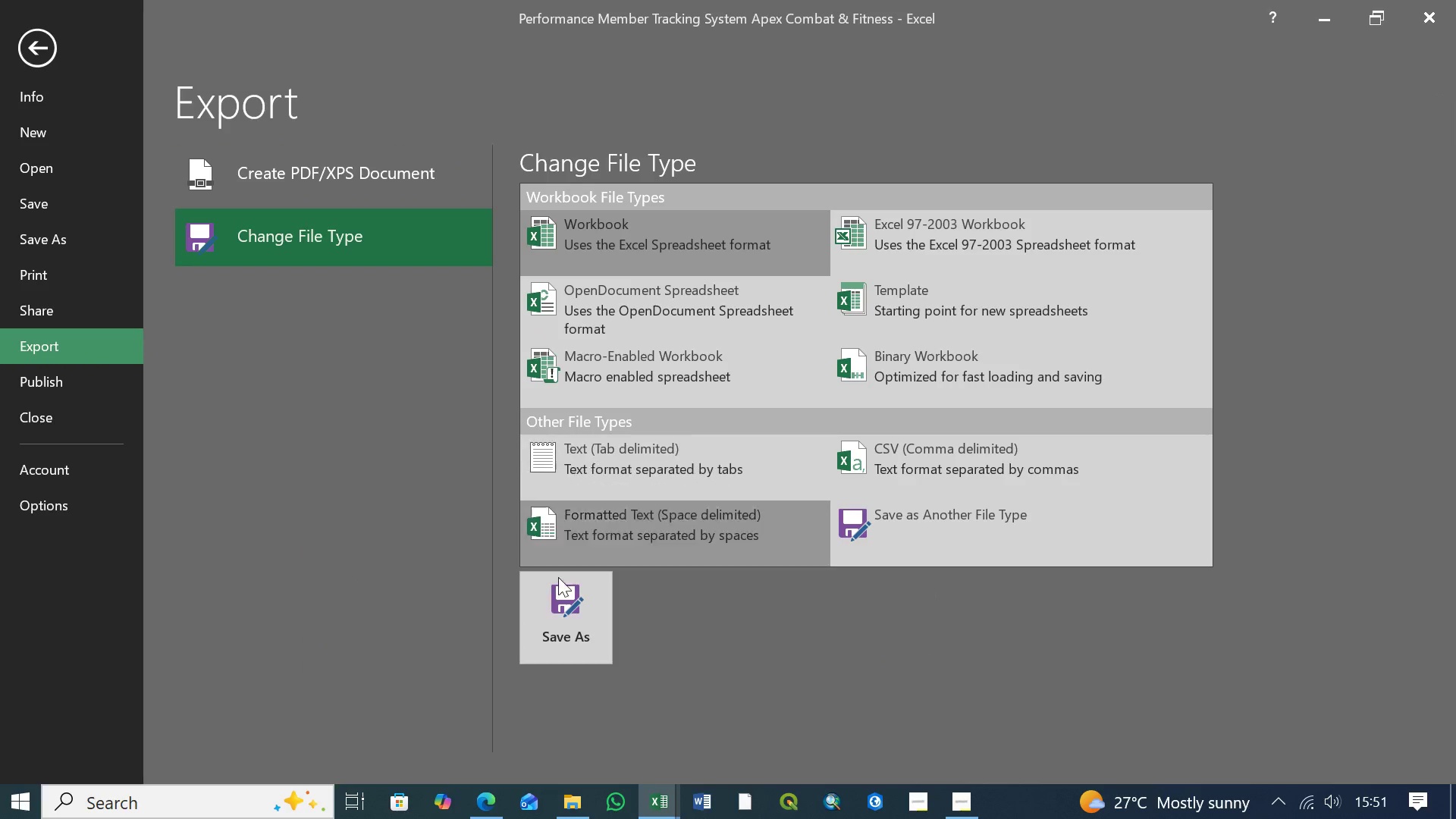 
left_click([557, 623])
 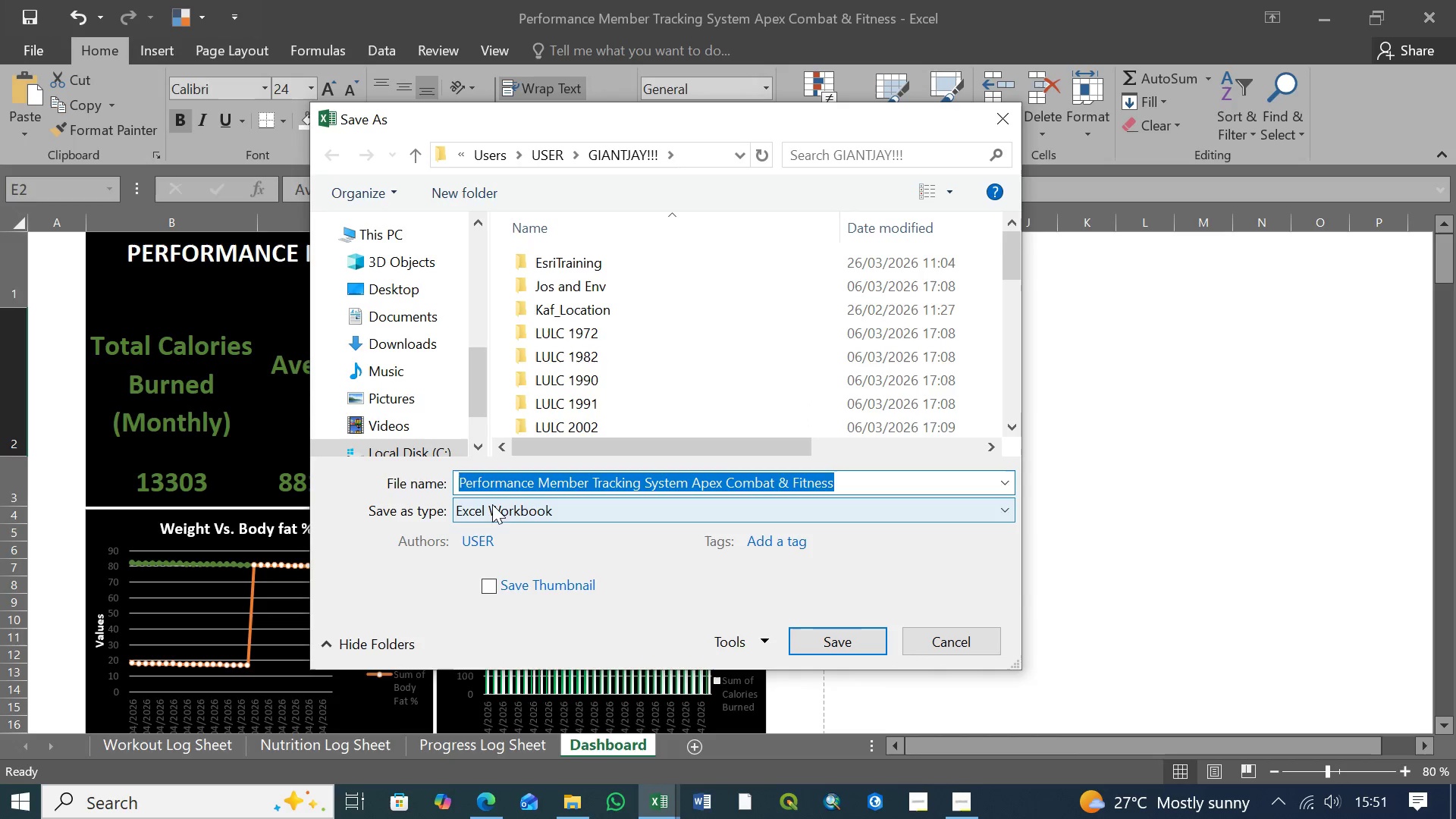 
left_click([544, 513])
 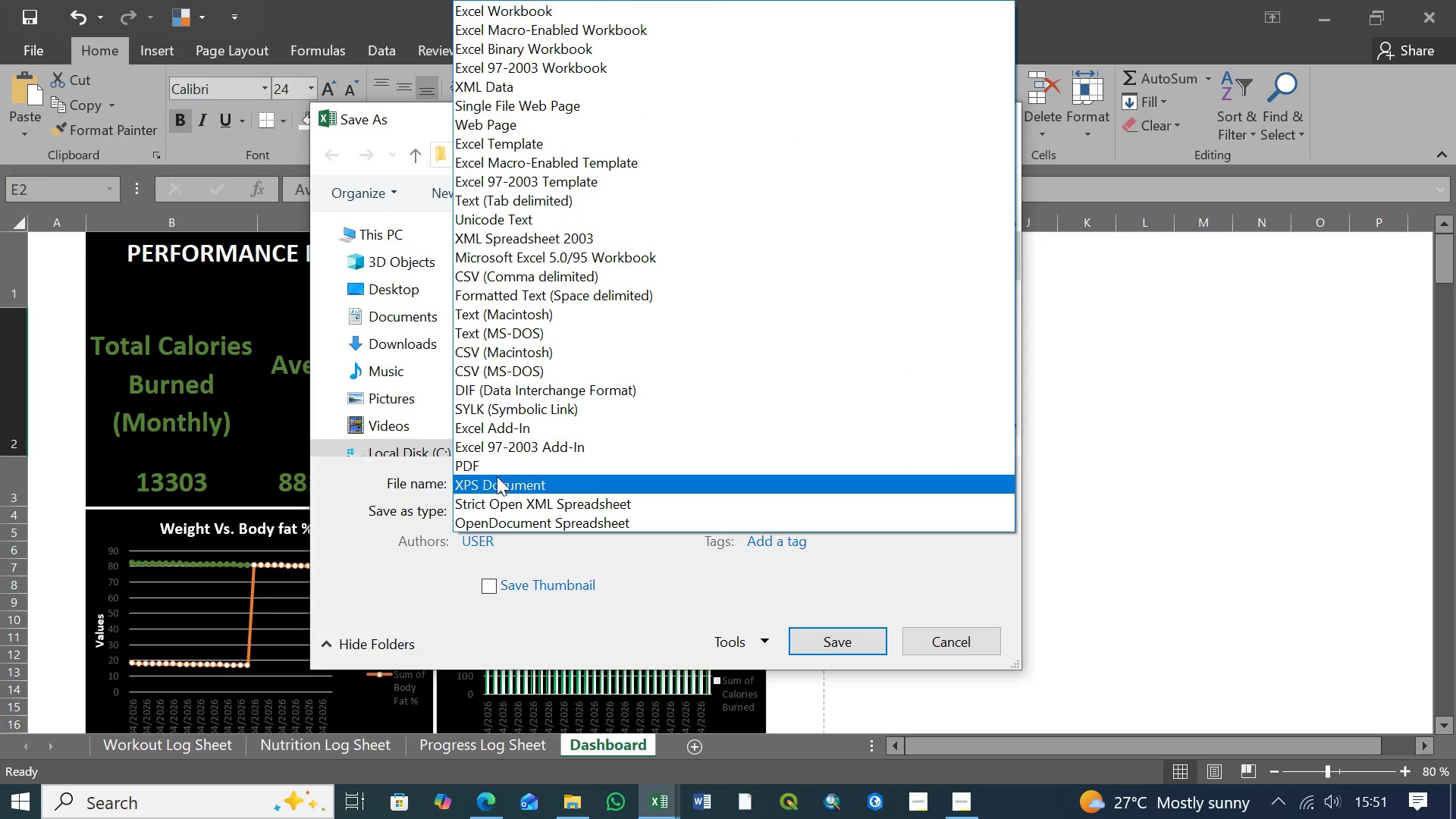 
left_click([500, 466])
 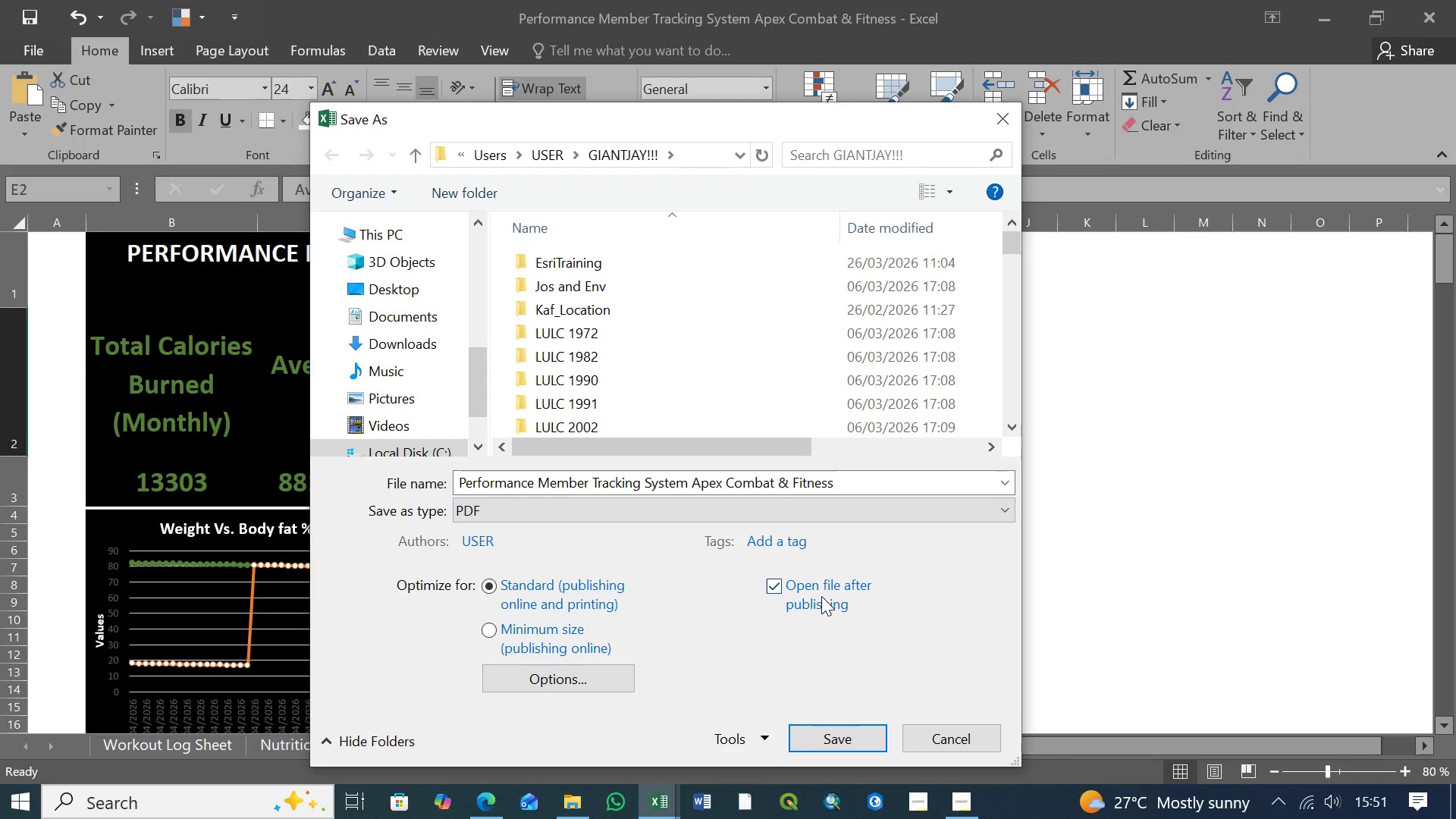 